 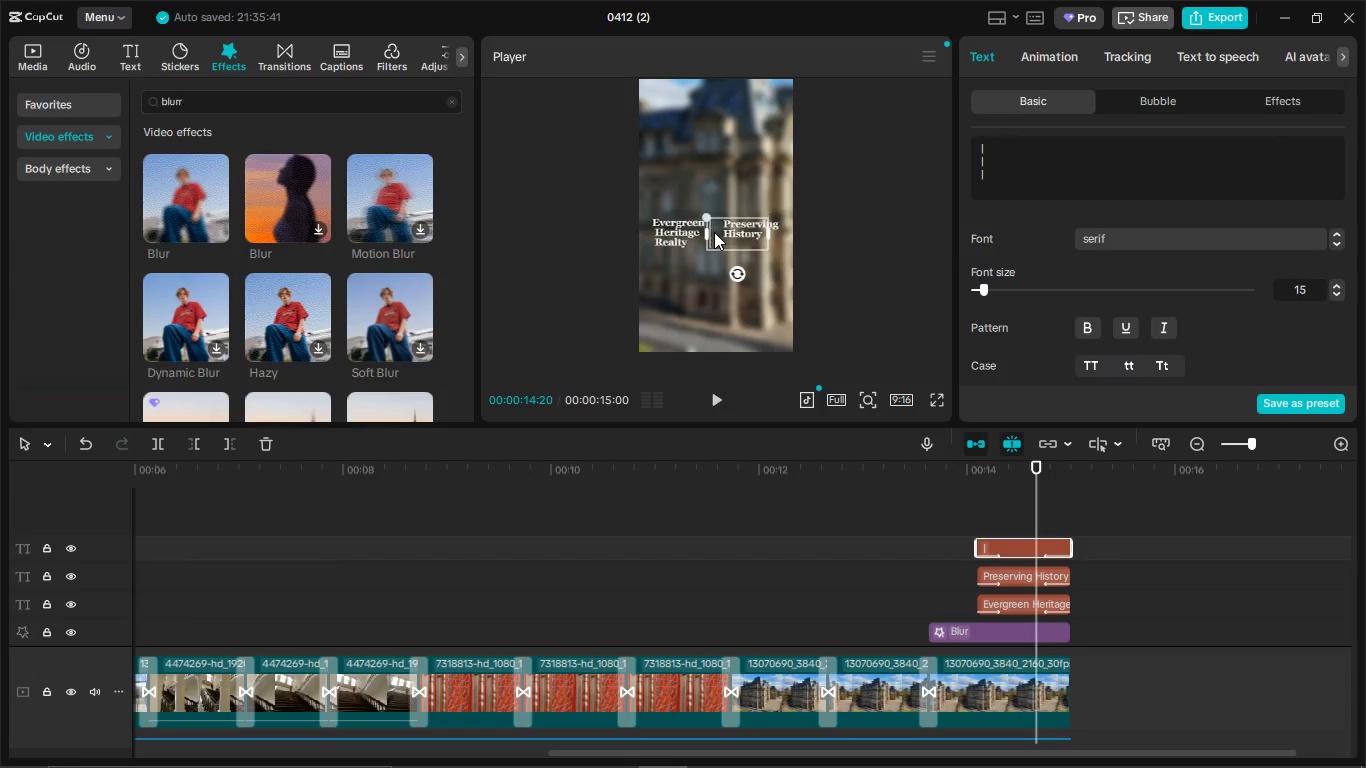 
left_click([682, 231])
 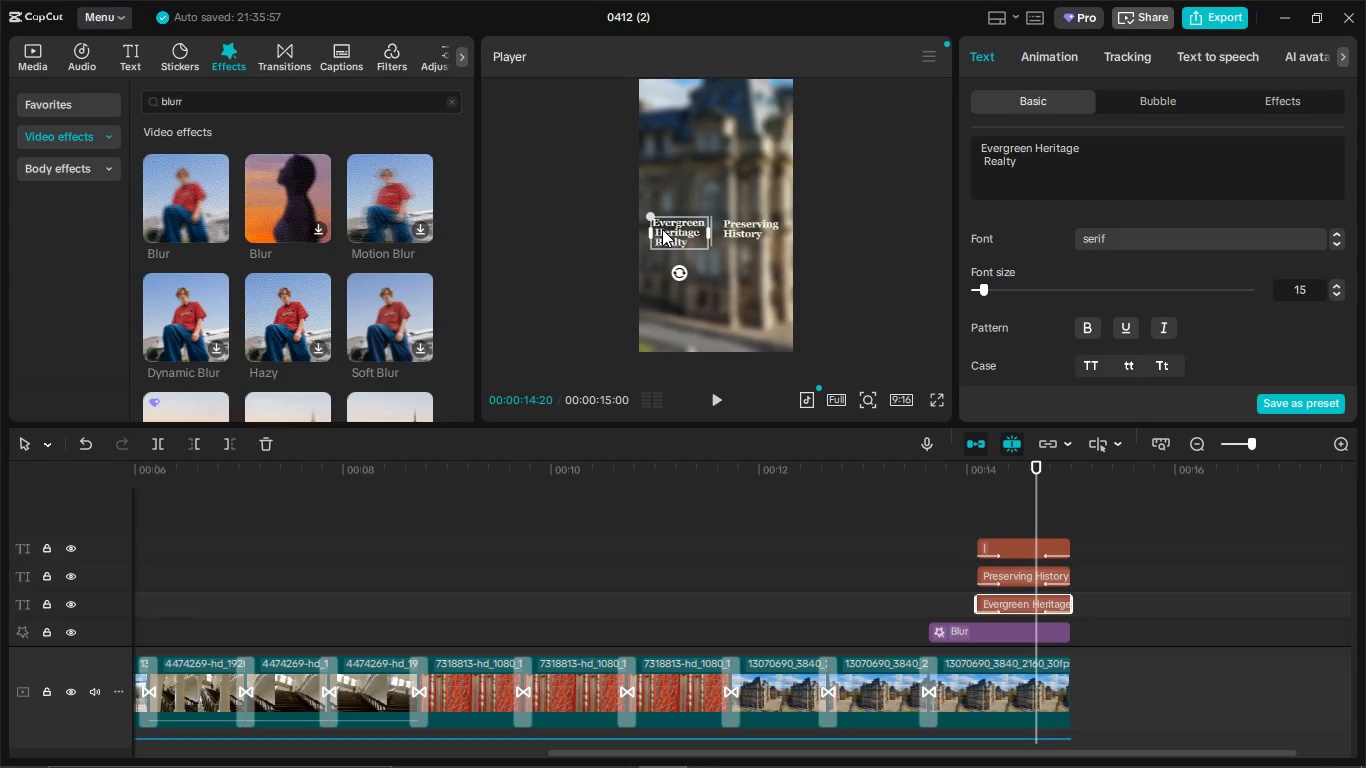 
left_click([662, 229])
 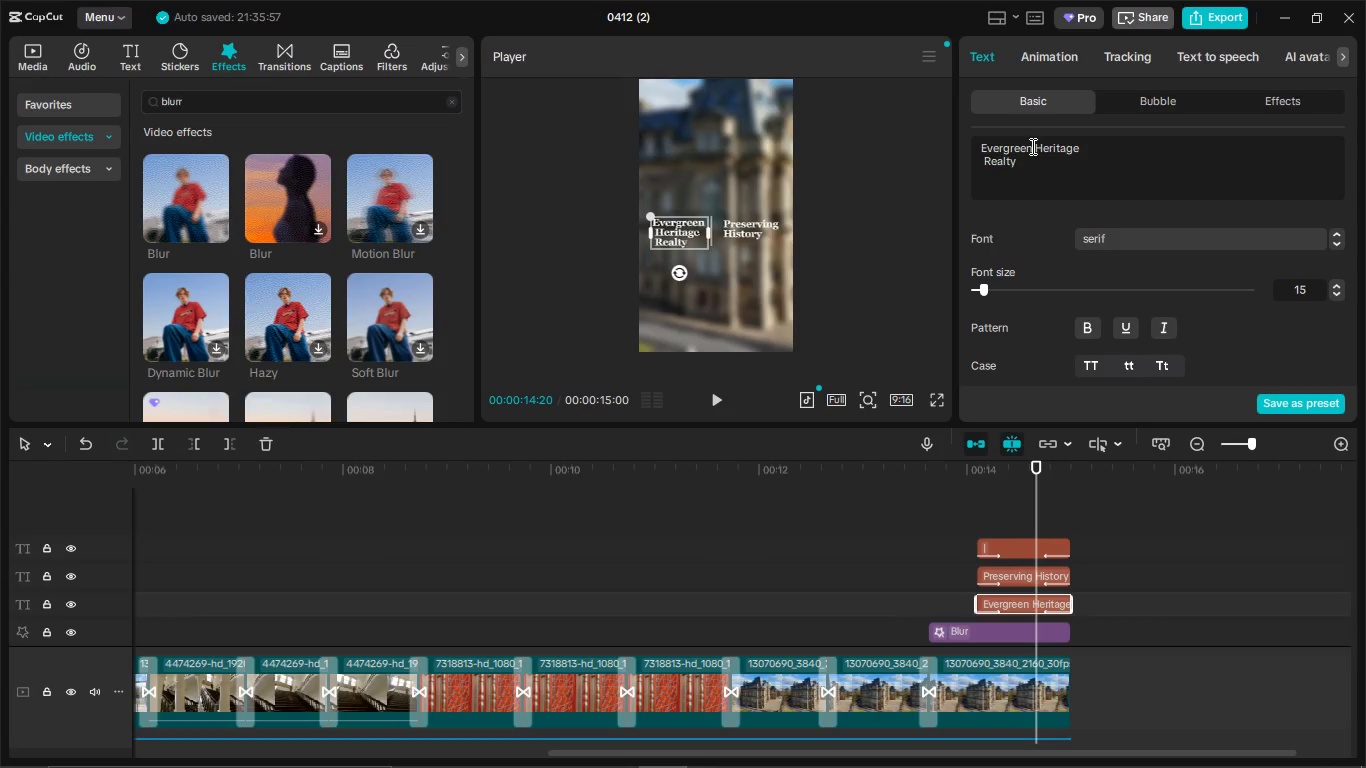 
left_click_drag(start_coordinate=[1031, 146], to_coordinate=[973, 148])
 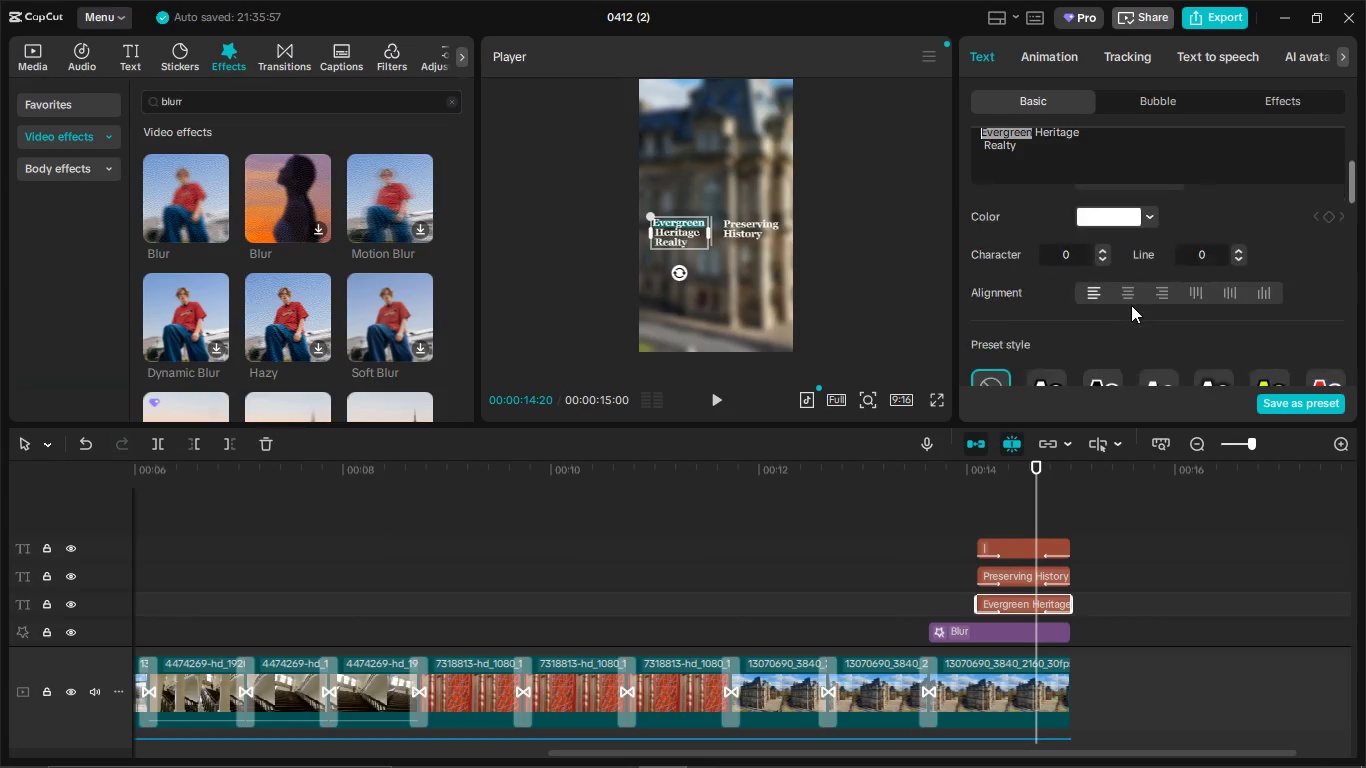 
scroll: coordinate [1131, 305], scroll_direction: down, amount: 4.0
 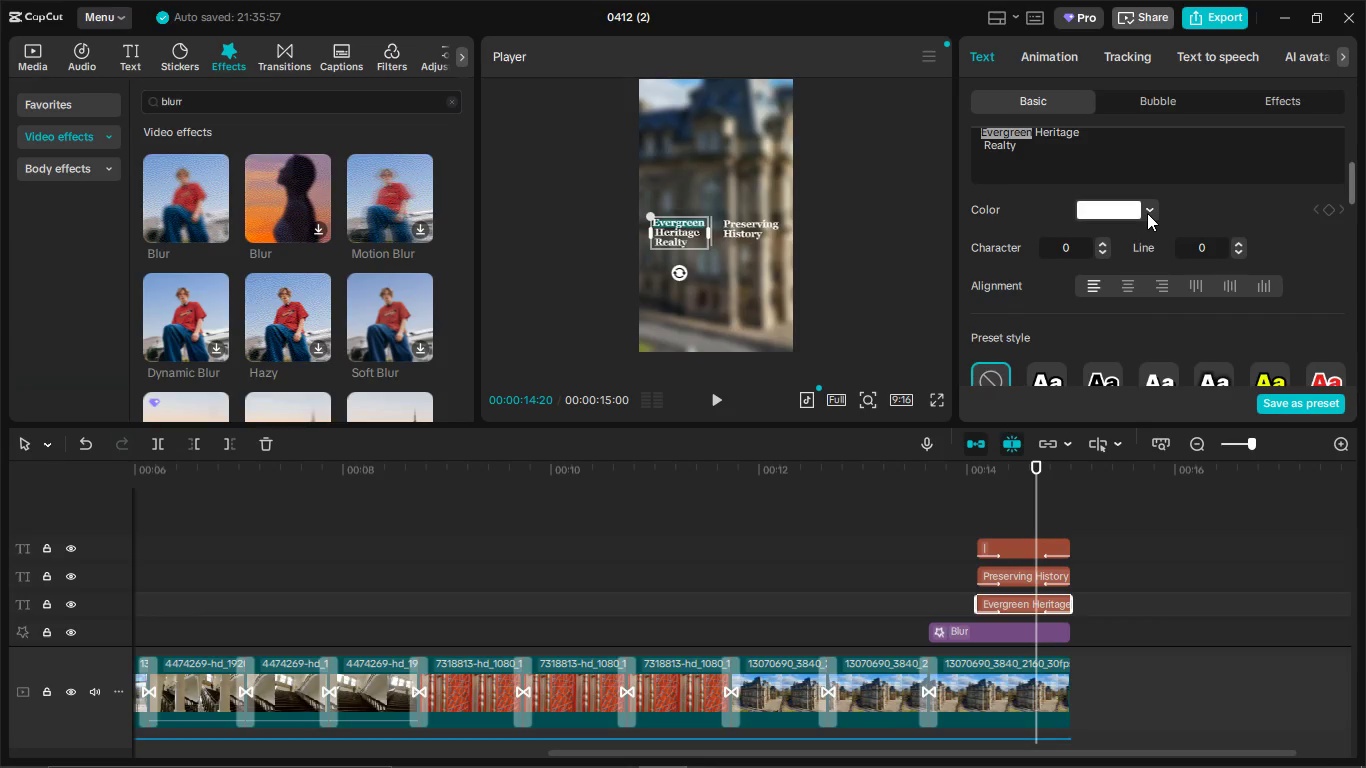 
left_click([1147, 213])
 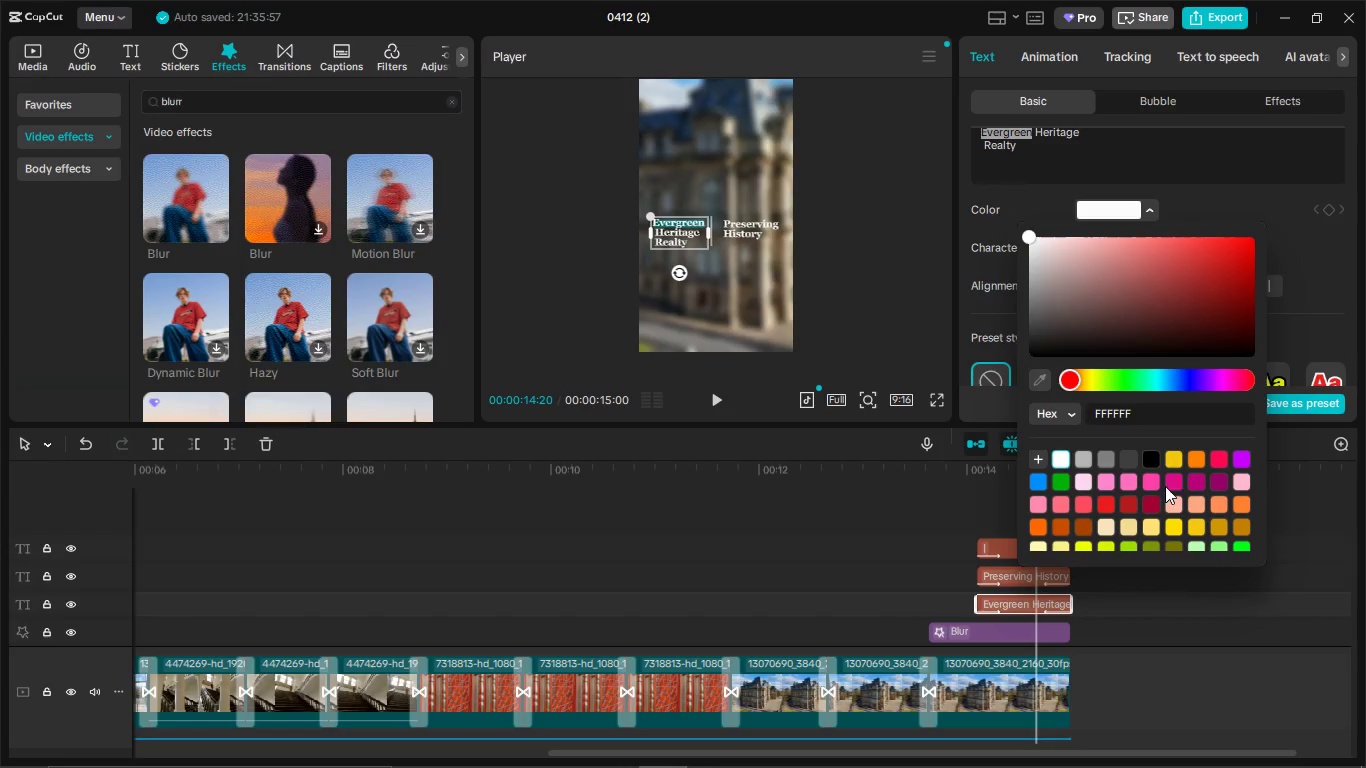 
scroll: coordinate [1101, 494], scroll_direction: down, amount: 3.0
 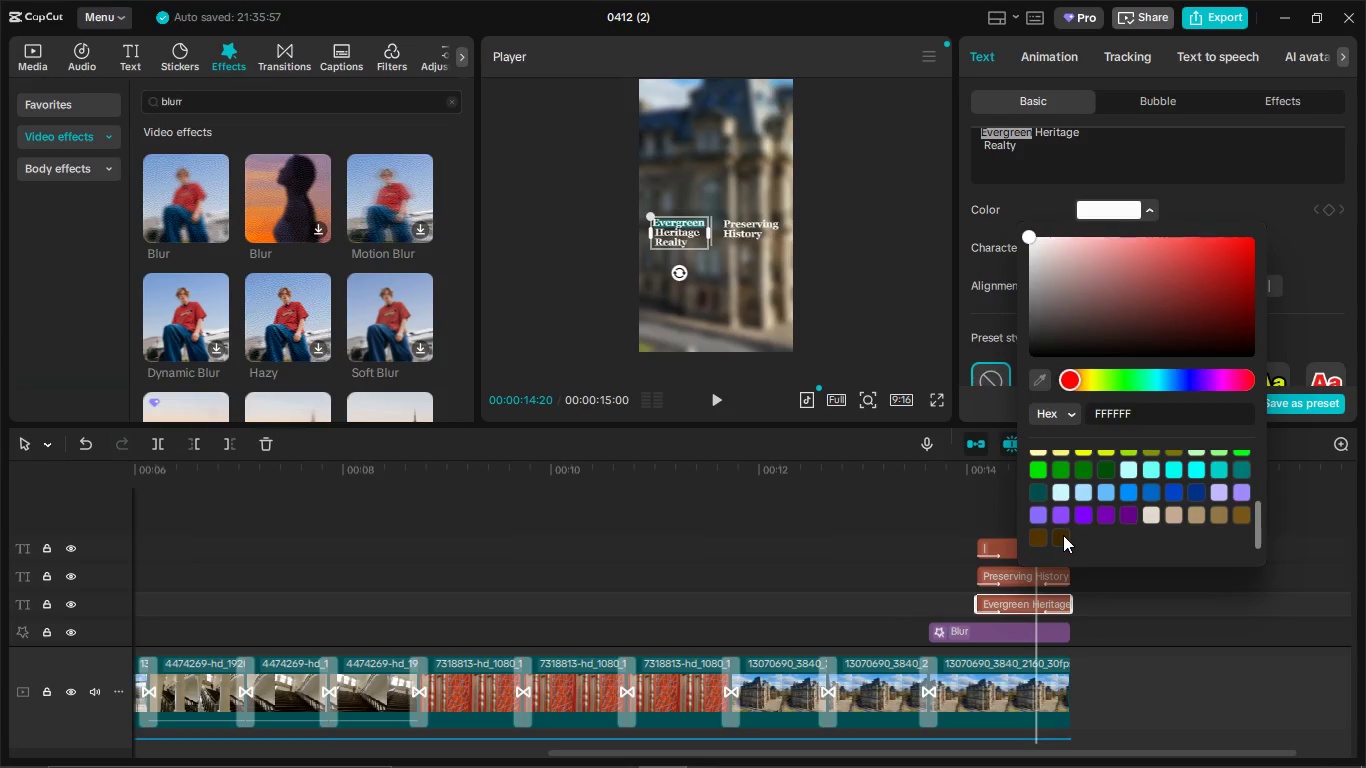 
left_click([1062, 537])
 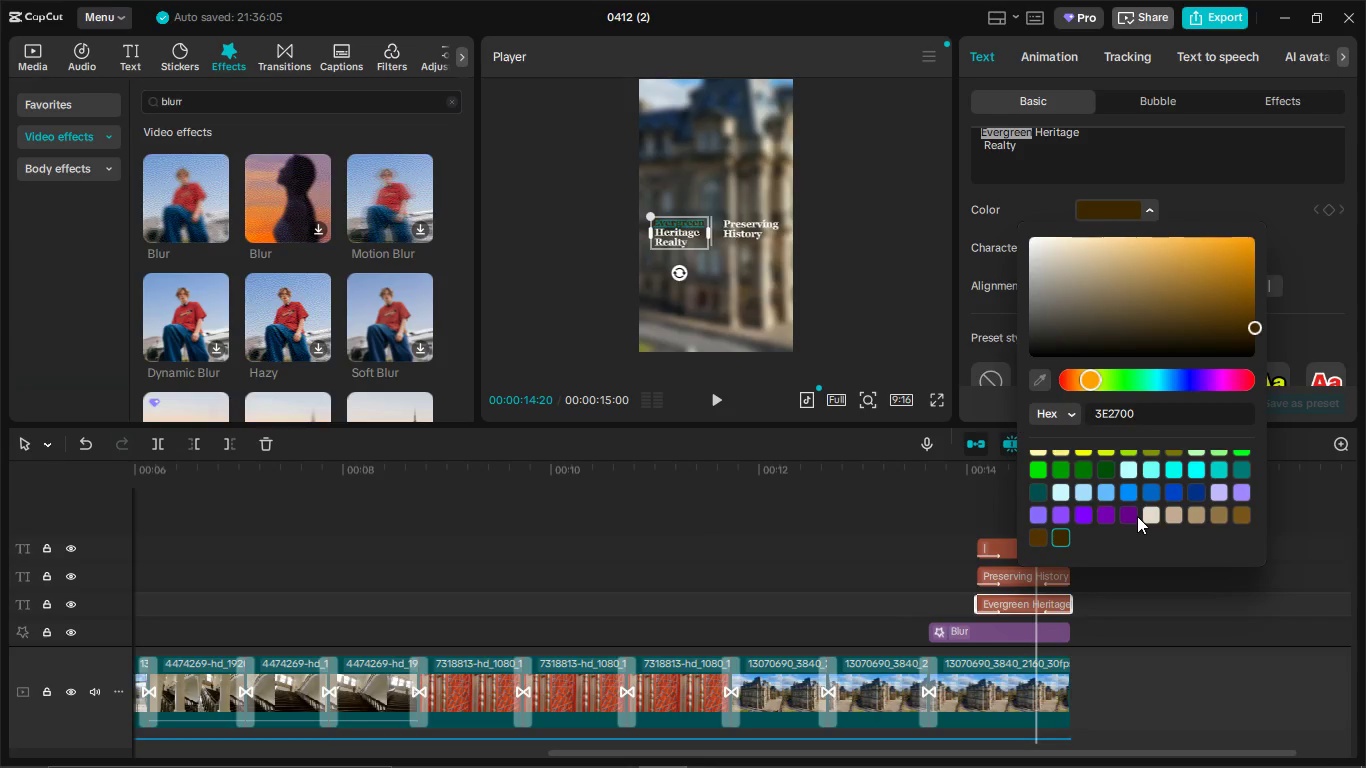 
scroll: coordinate [1137, 507], scroll_direction: up, amount: 3.0
 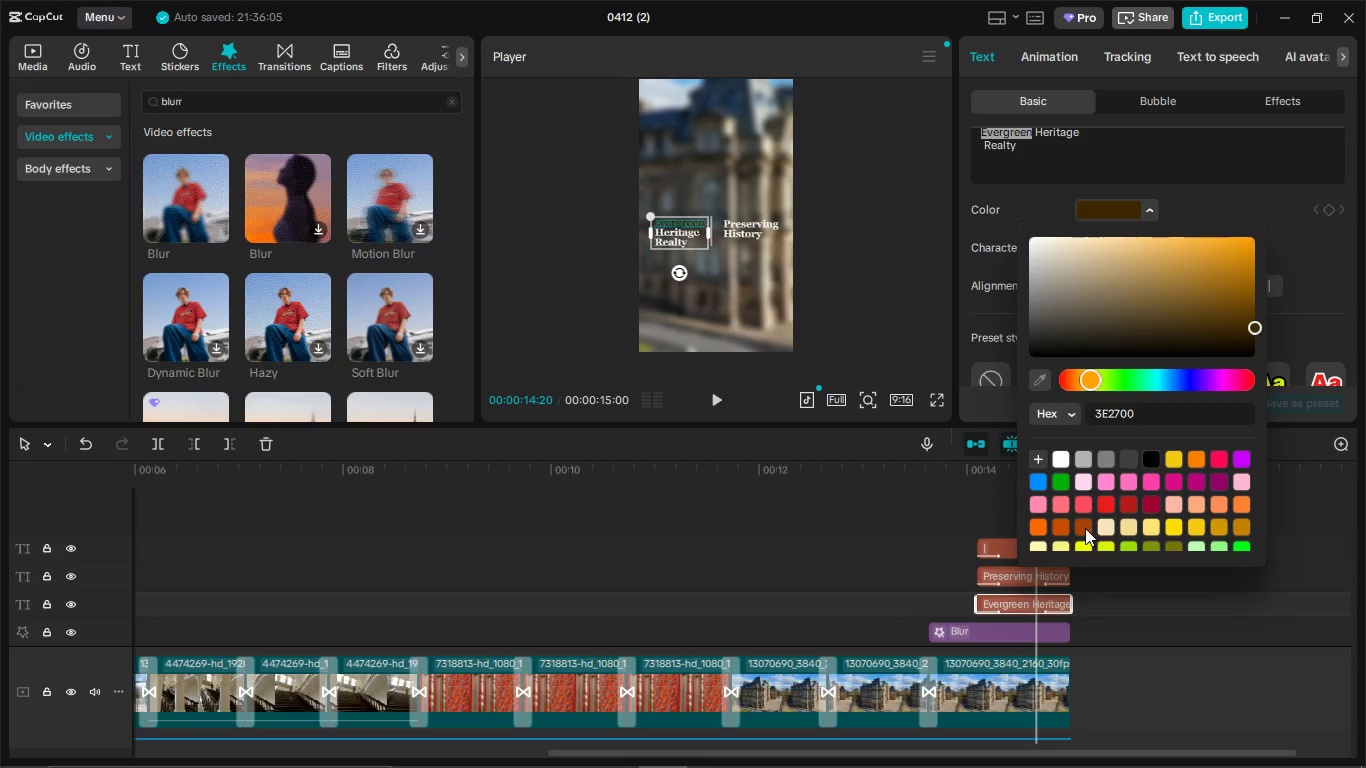 
left_click([1085, 528])
 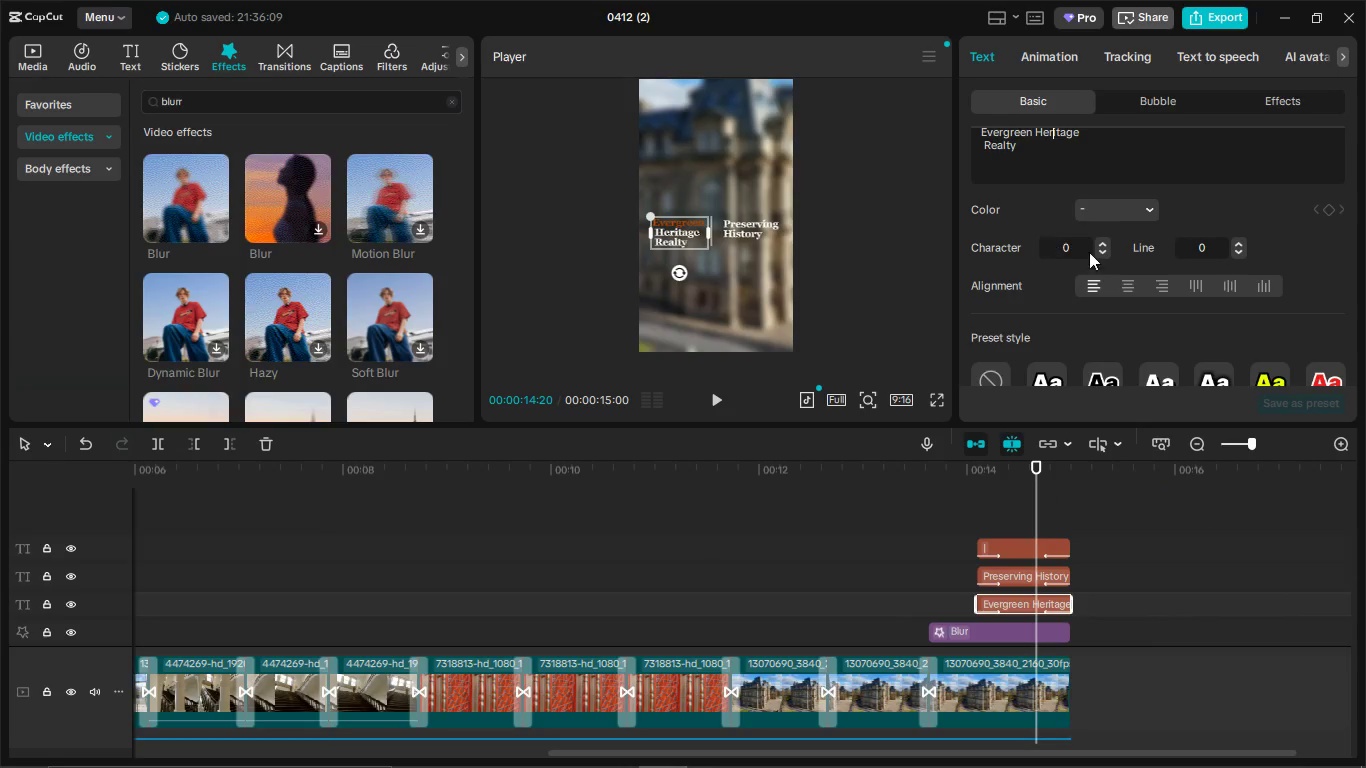 
key(Control+Z)
 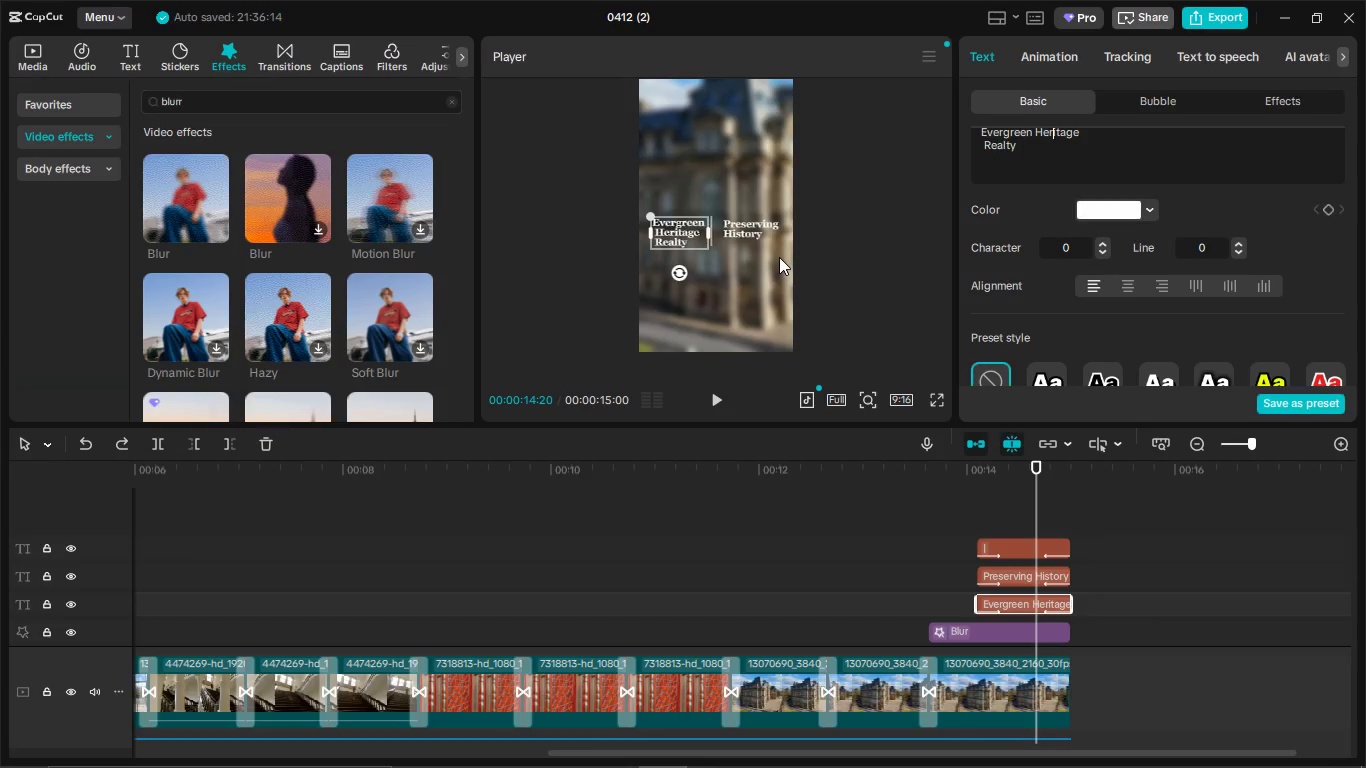 
key(Control+Z)
 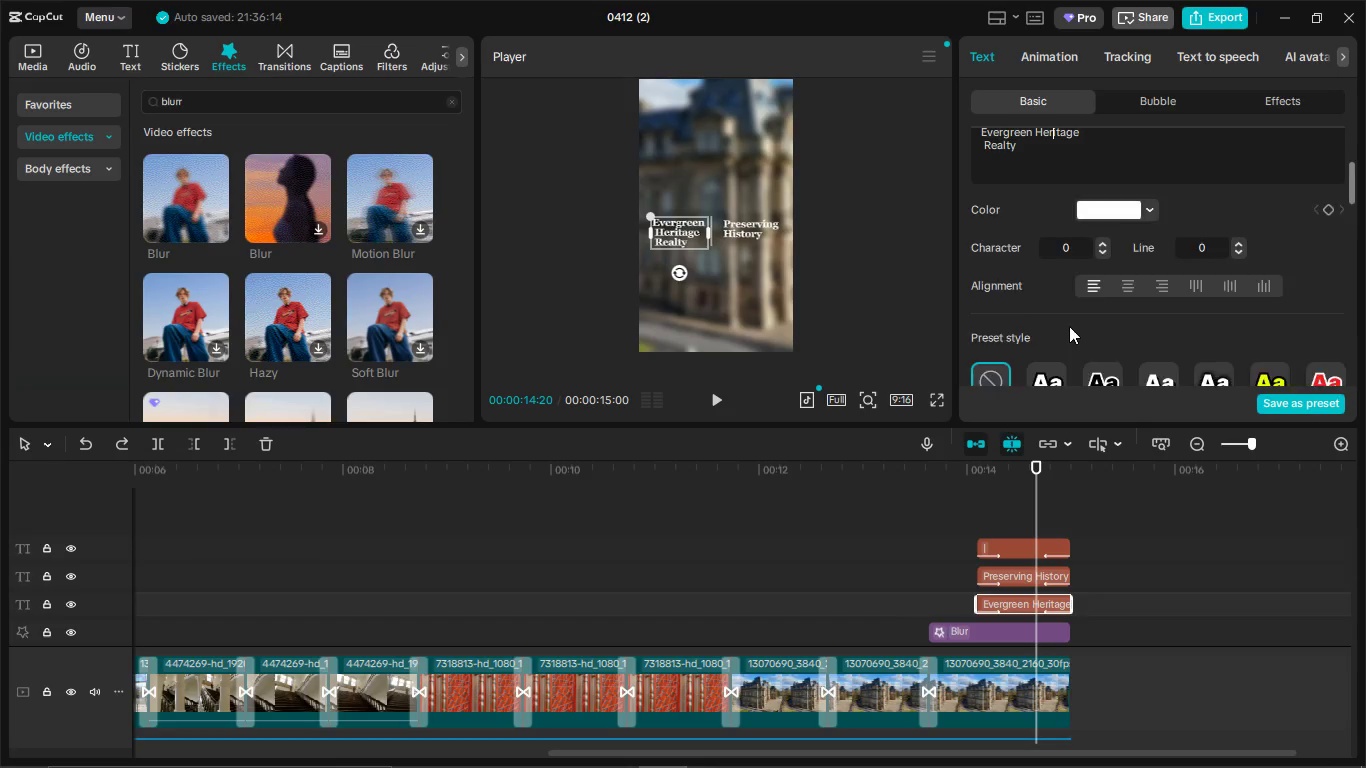 
scroll: coordinate [1165, 280], scroll_direction: down, amount: 2.0
 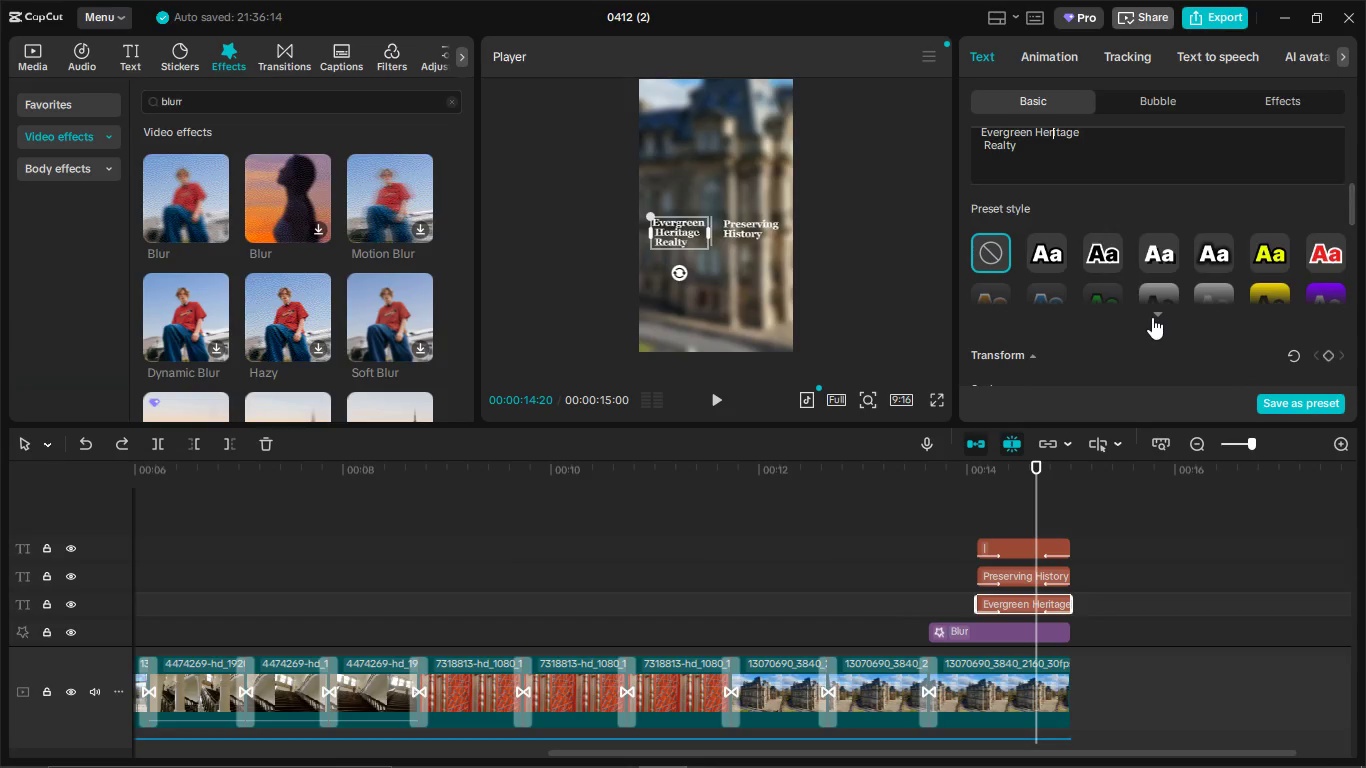 
left_click([1152, 317])
 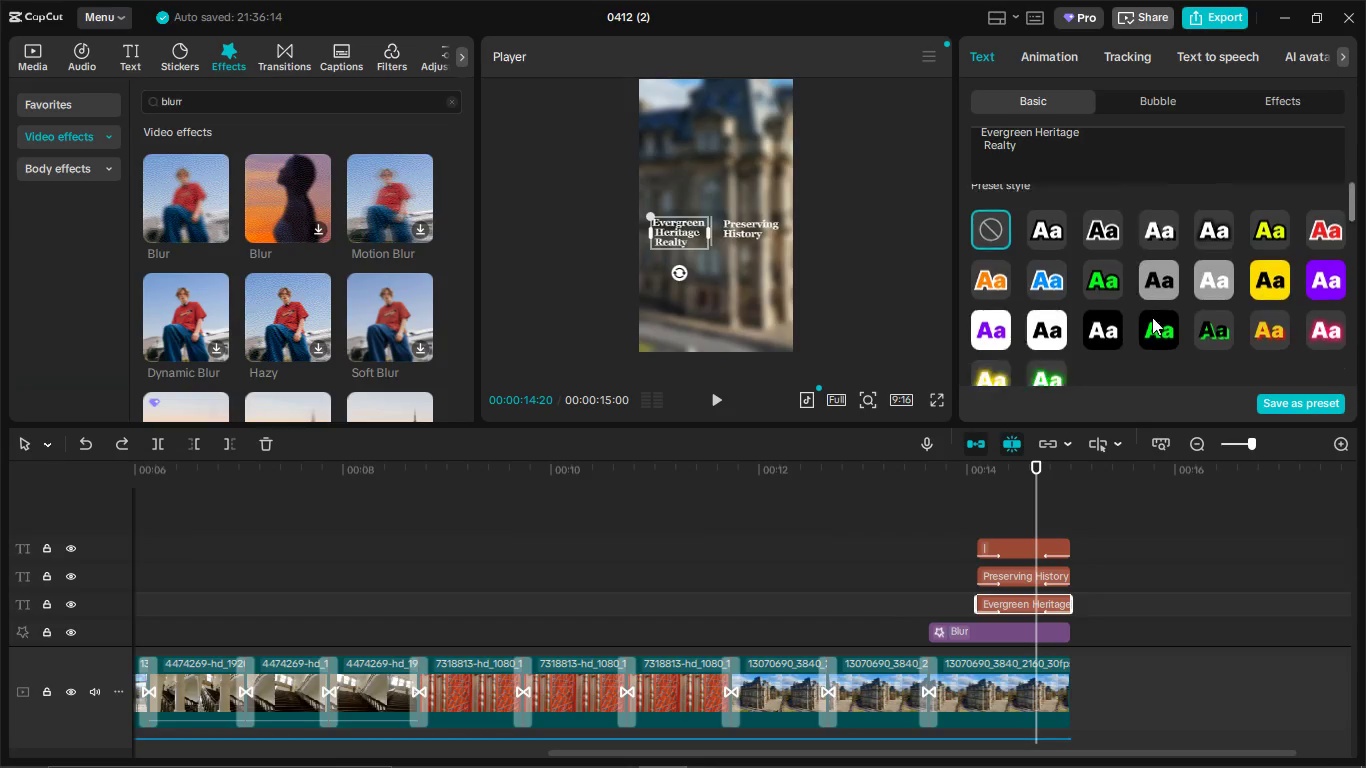 
scroll: coordinate [1157, 310], scroll_direction: down, amount: 1.0
 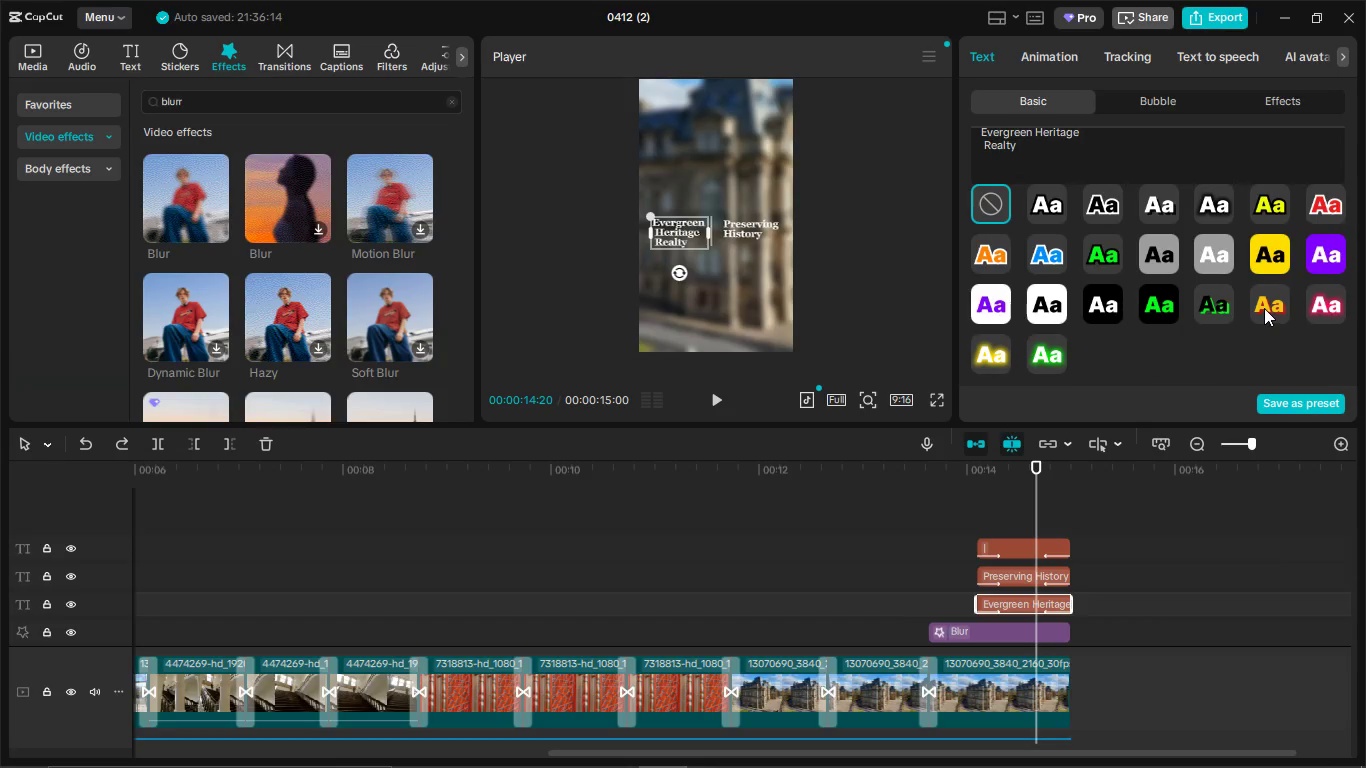 
left_click([1264, 308])
 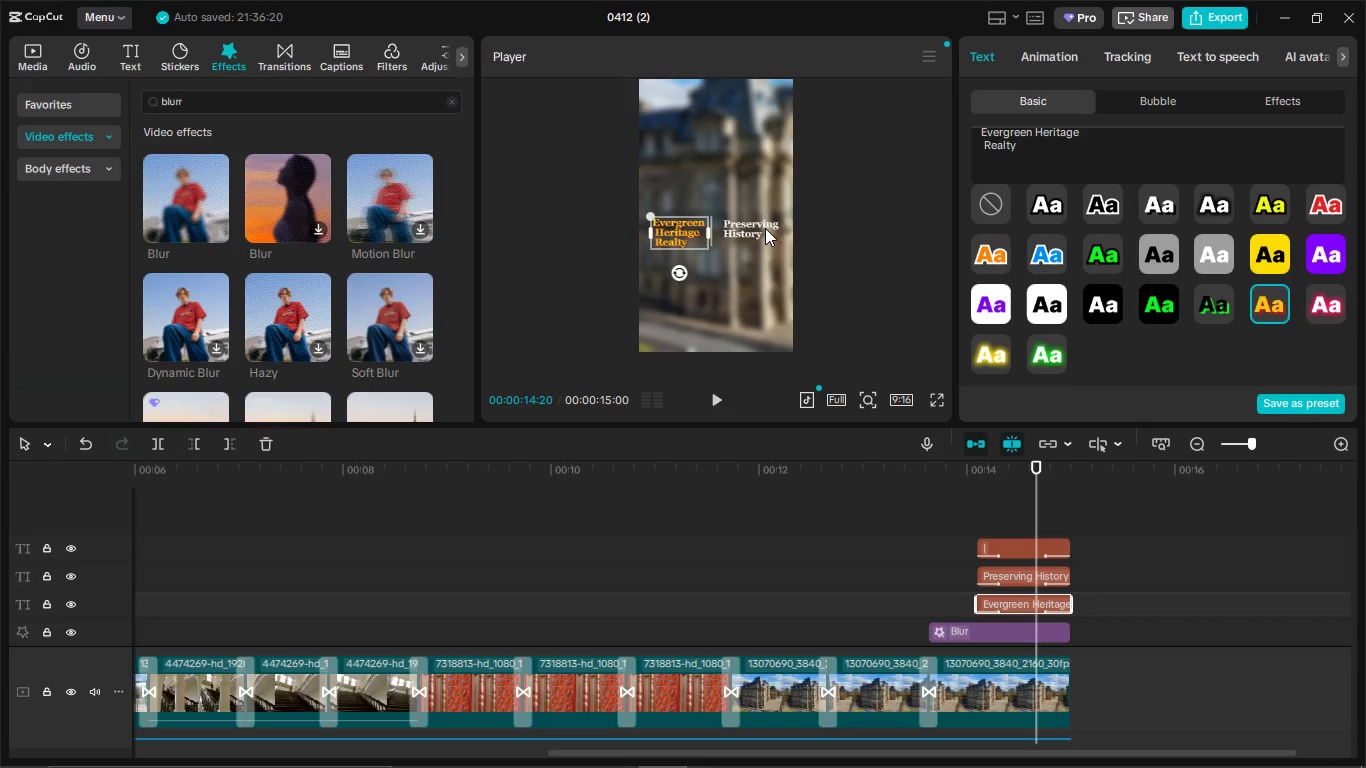 
left_click([750, 232])
 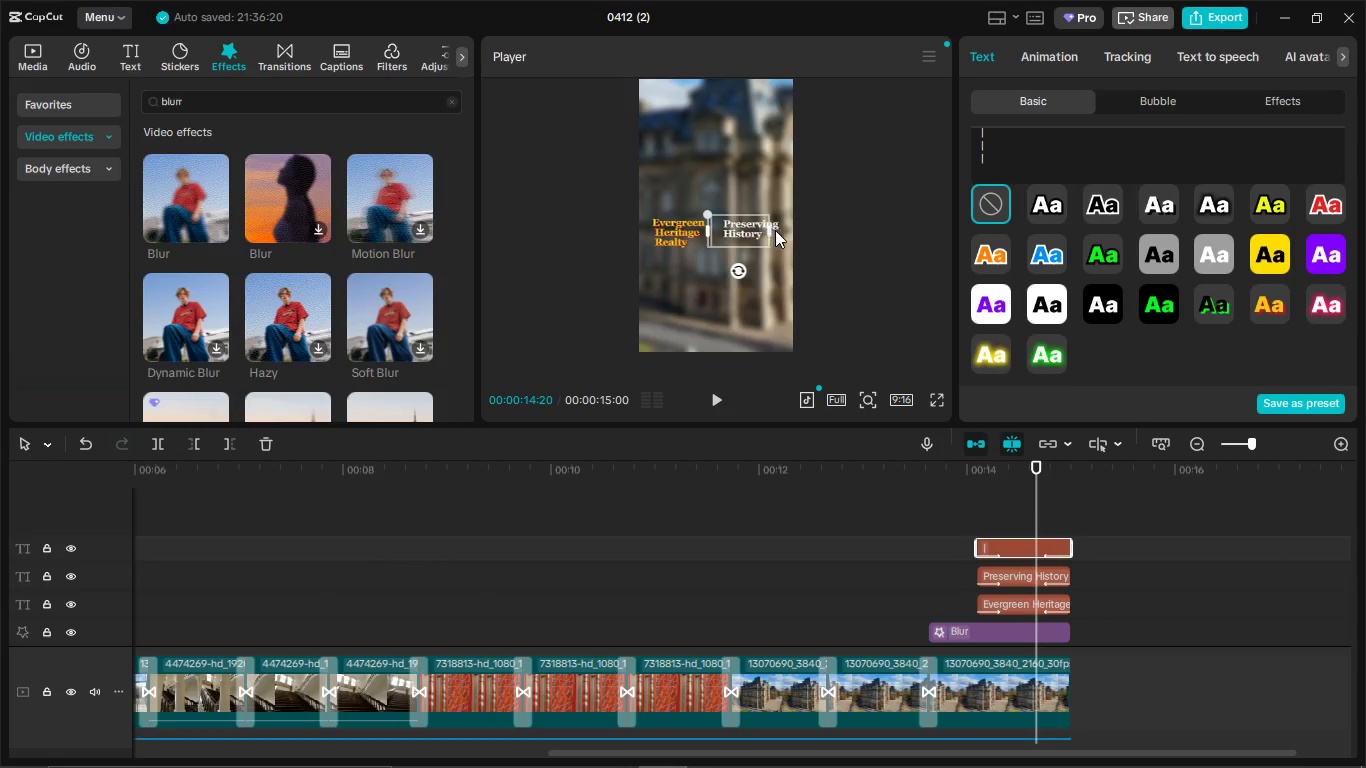 
left_click([775, 230])
 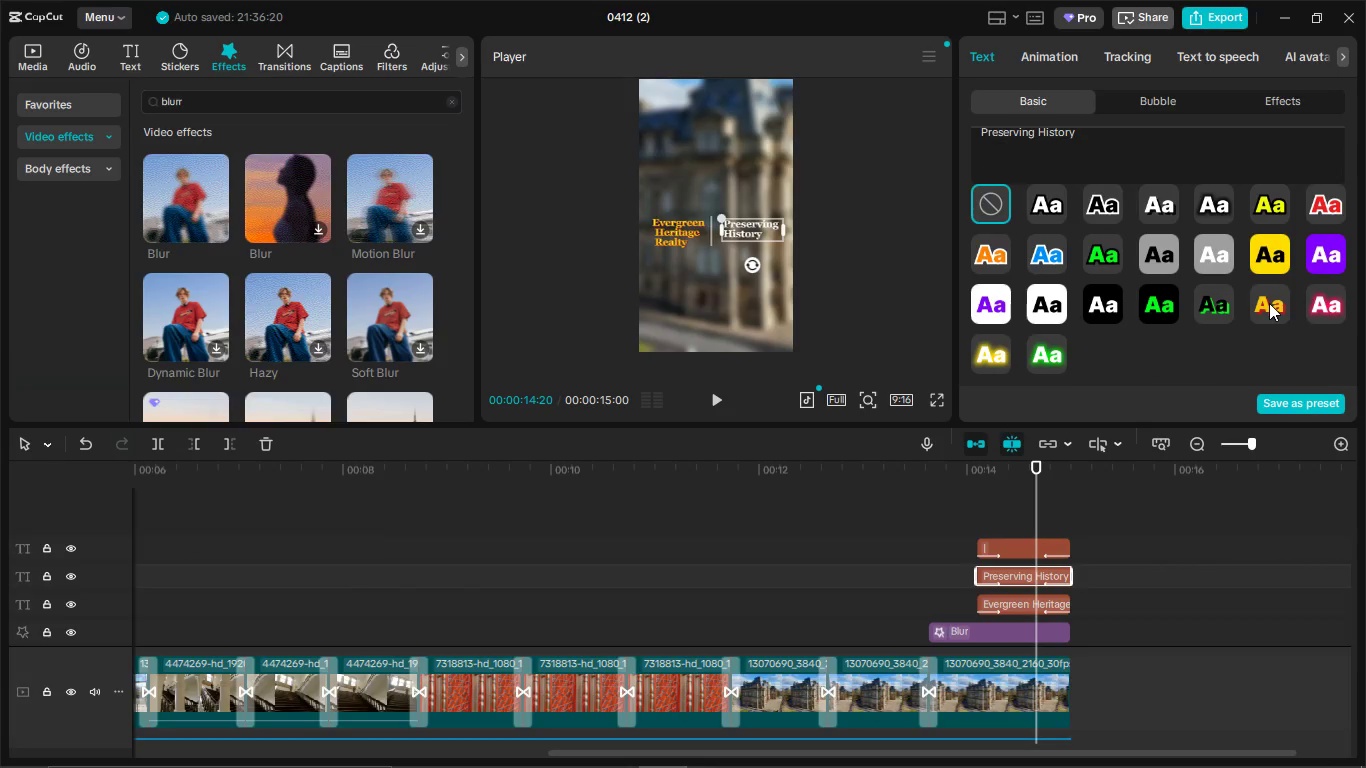 
scroll: coordinate [1120, 269], scroll_direction: up, amount: 13.0
 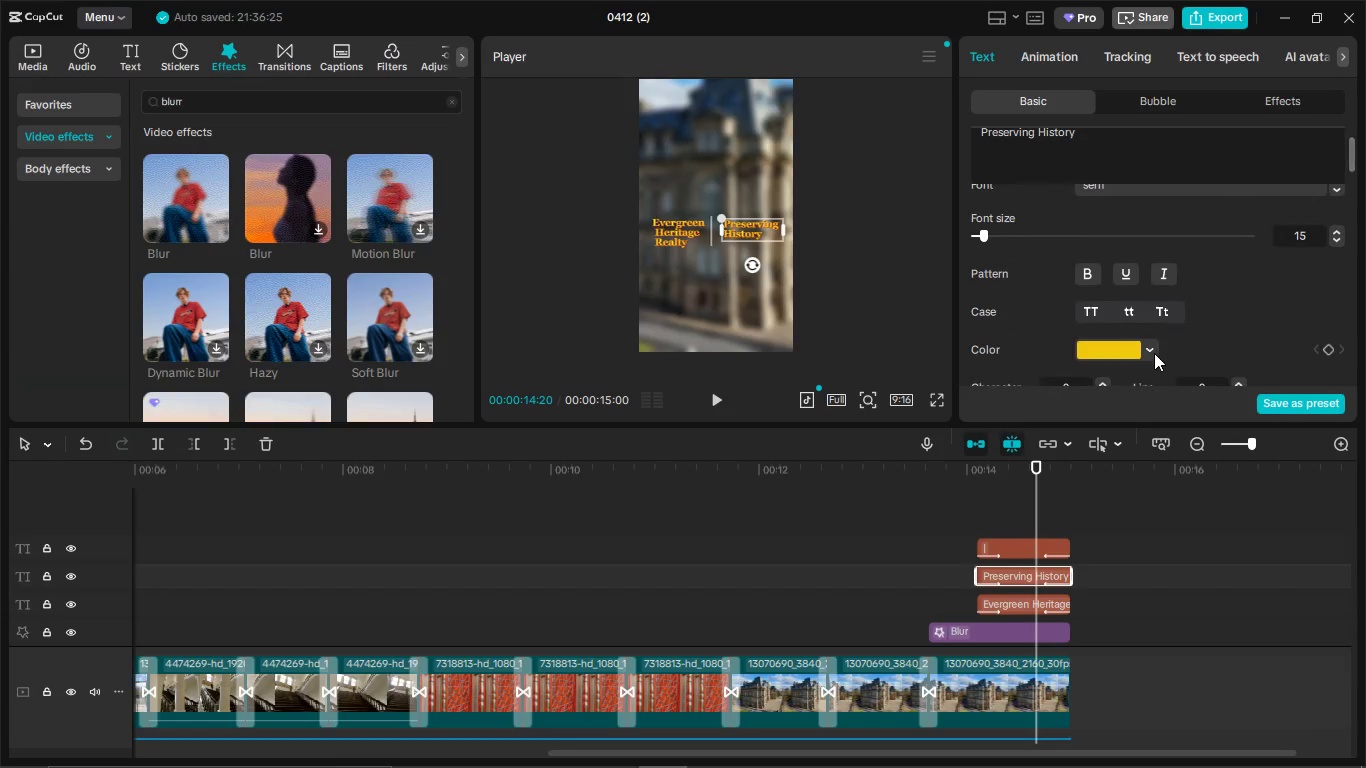 
left_click([1154, 353])
 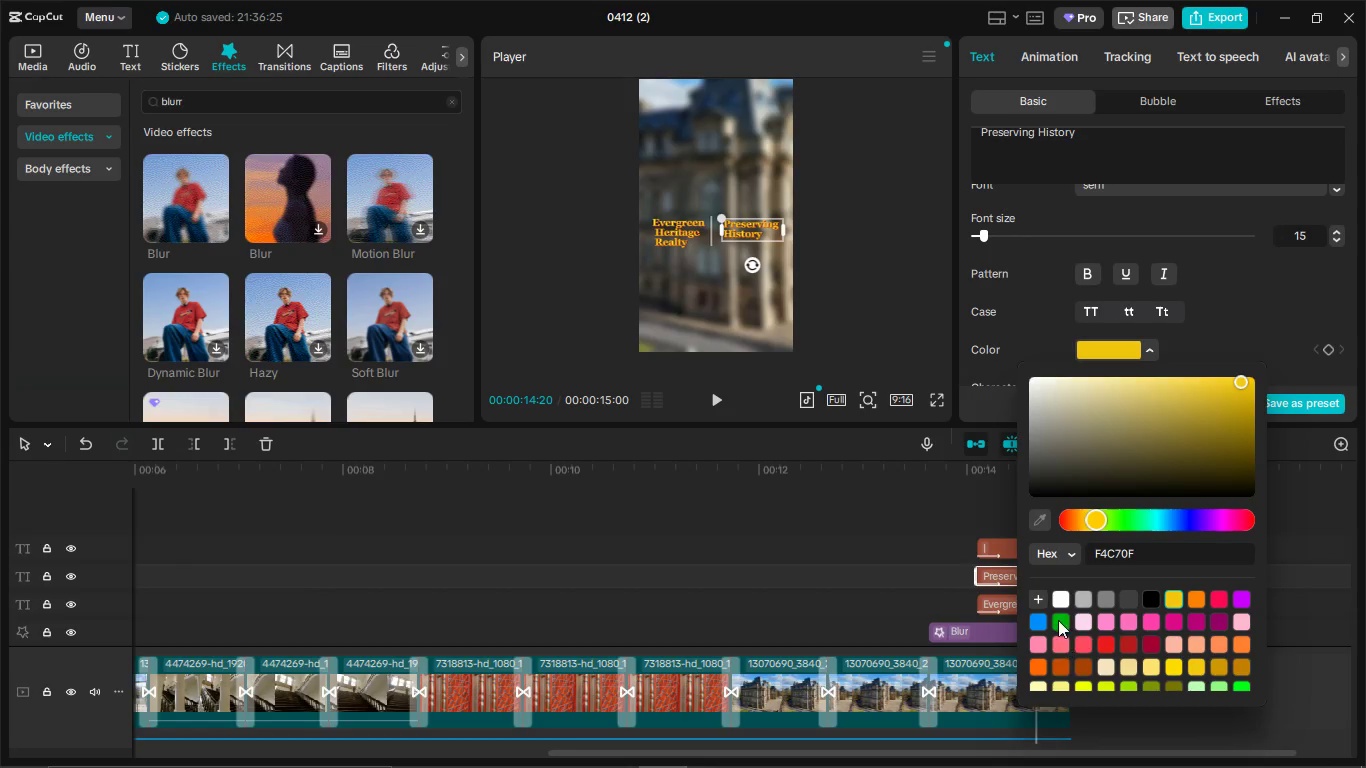 
scroll: coordinate [1134, 645], scroll_direction: down, amount: 3.0
 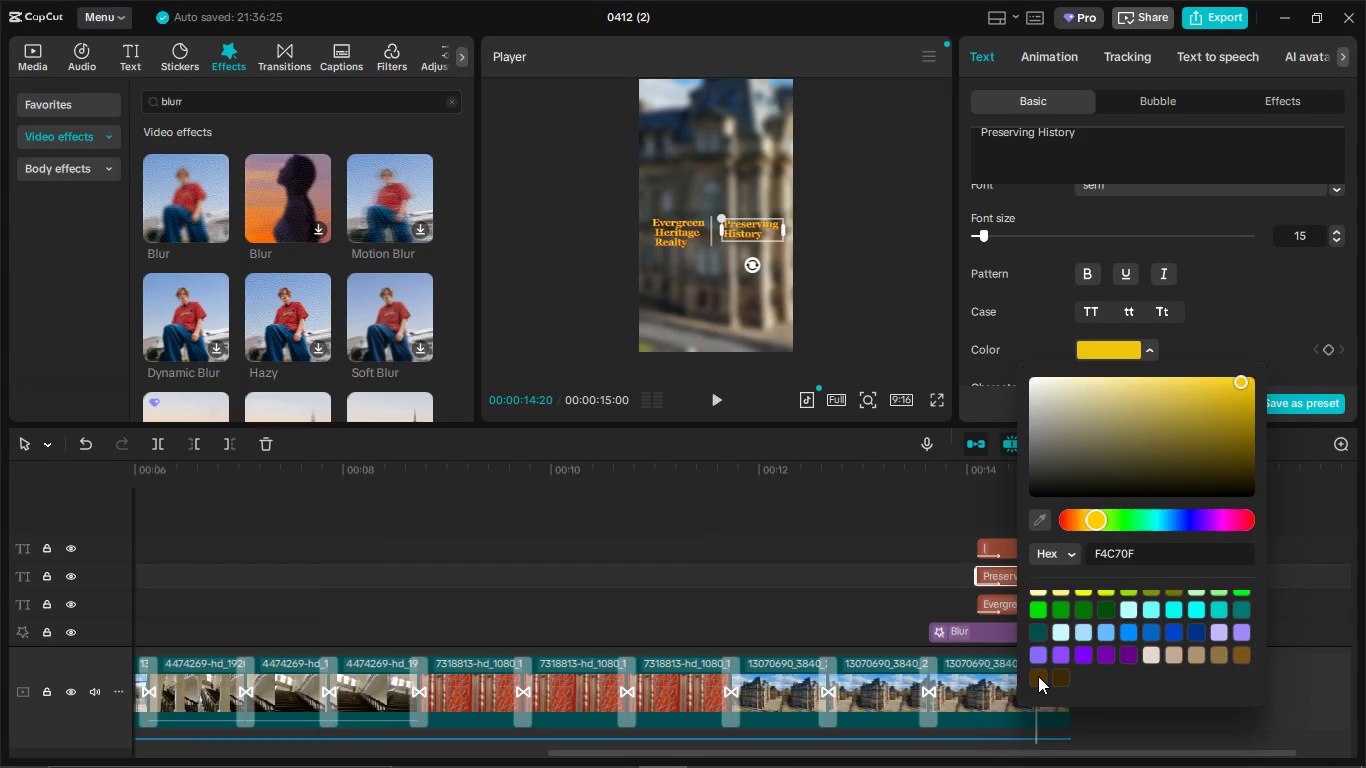 
left_click([1038, 675])
 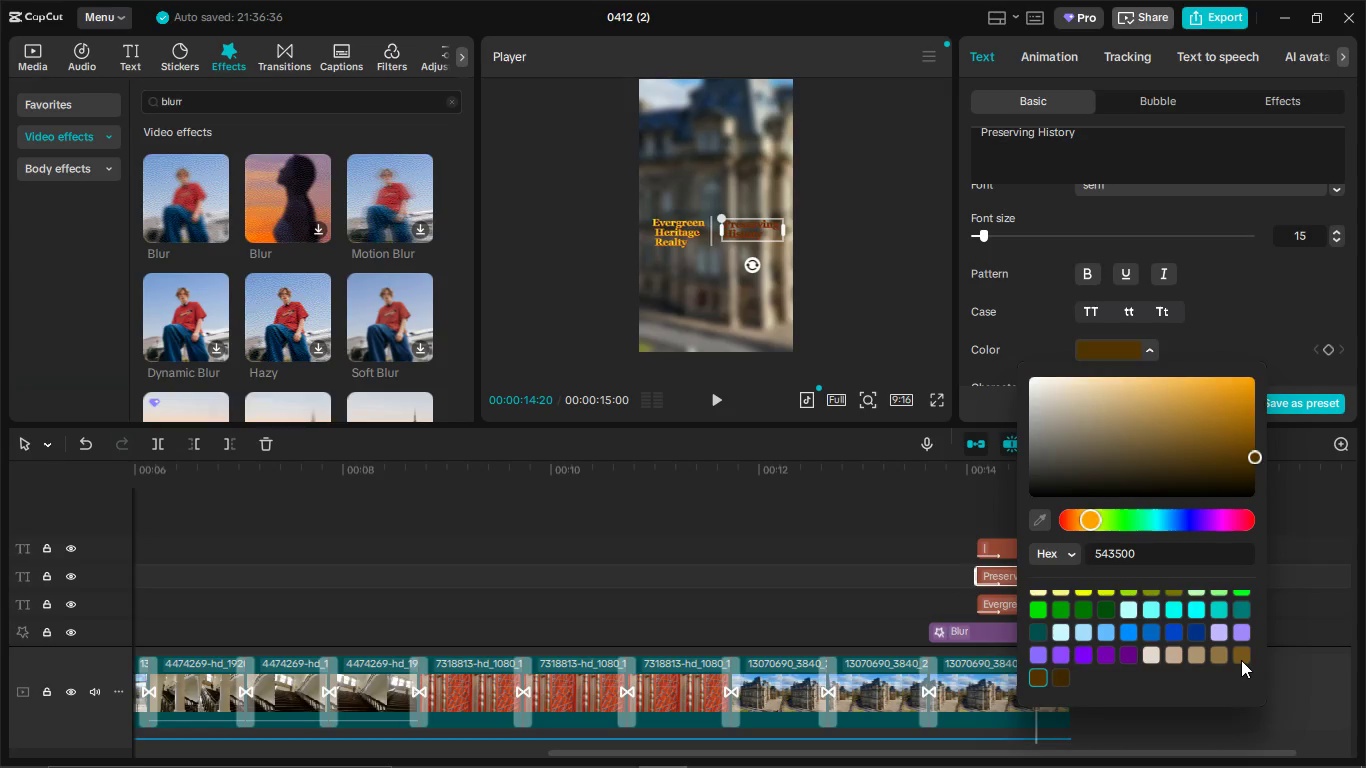 
left_click([1242, 660])
 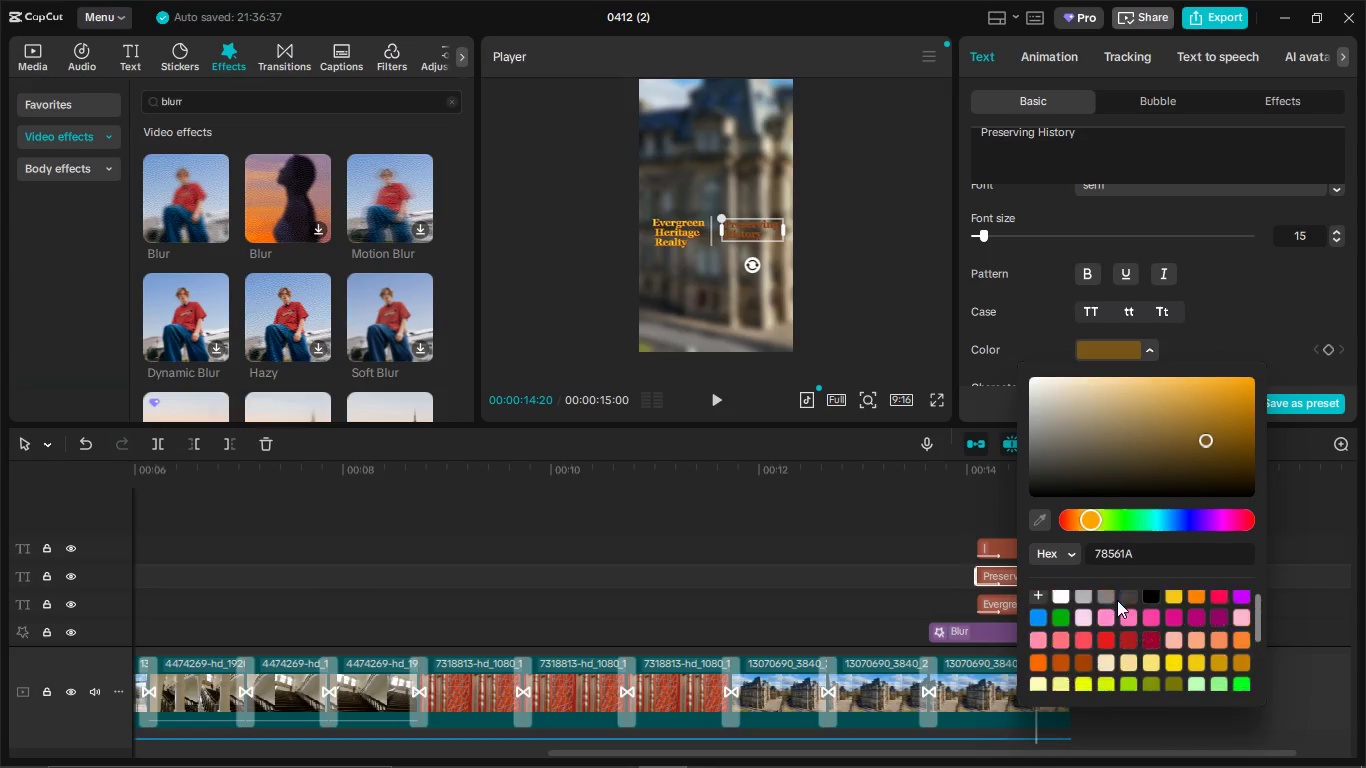 
scroll: coordinate [1117, 600], scroll_direction: up, amount: 3.0
 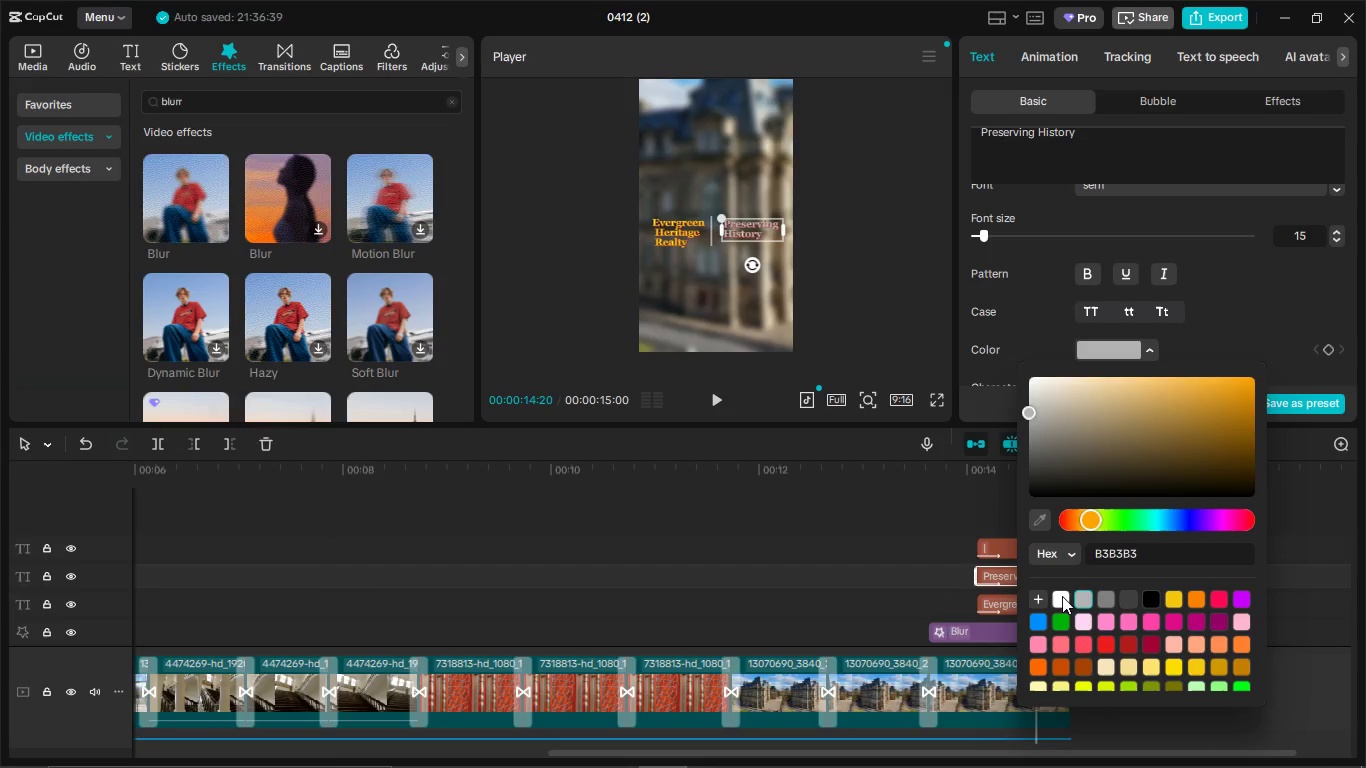 
left_click([1062, 596])
 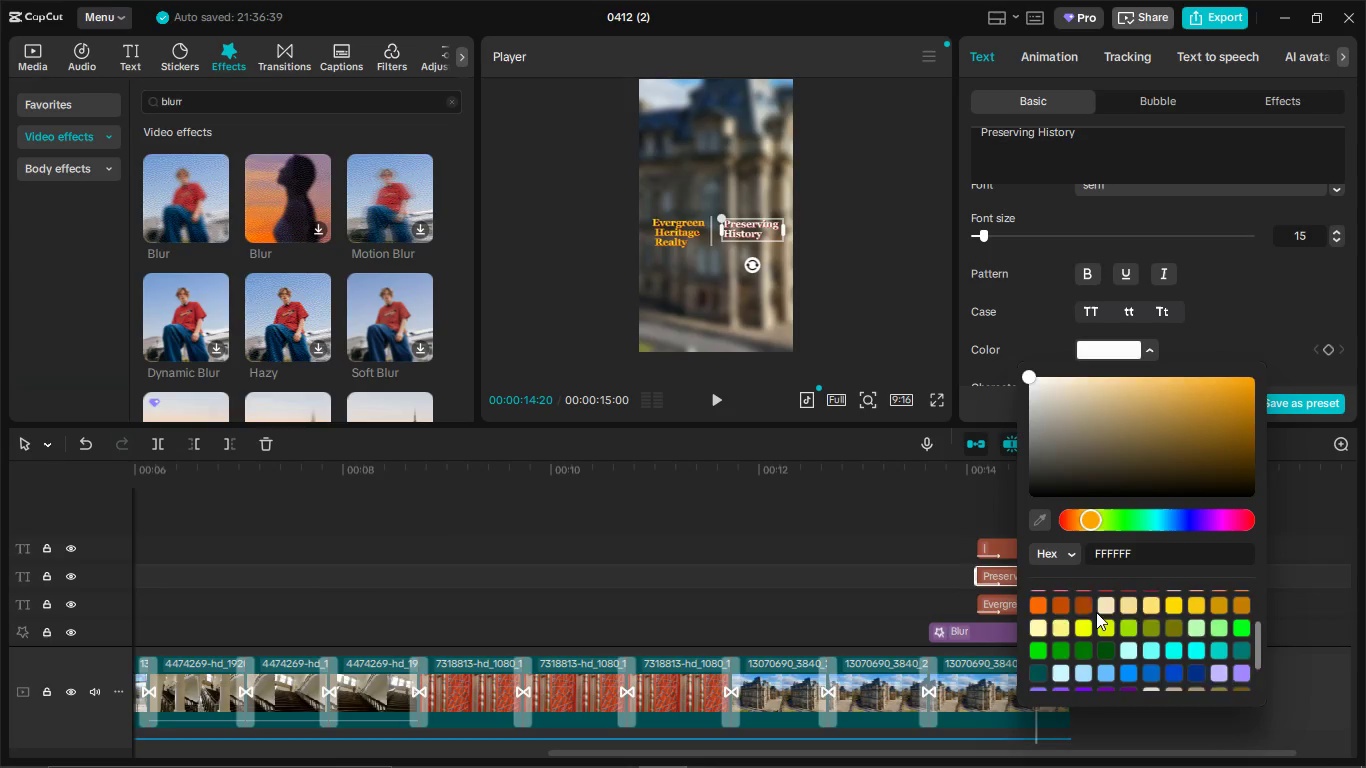 
scroll: coordinate [1096, 611], scroll_direction: down, amount: 2.0
 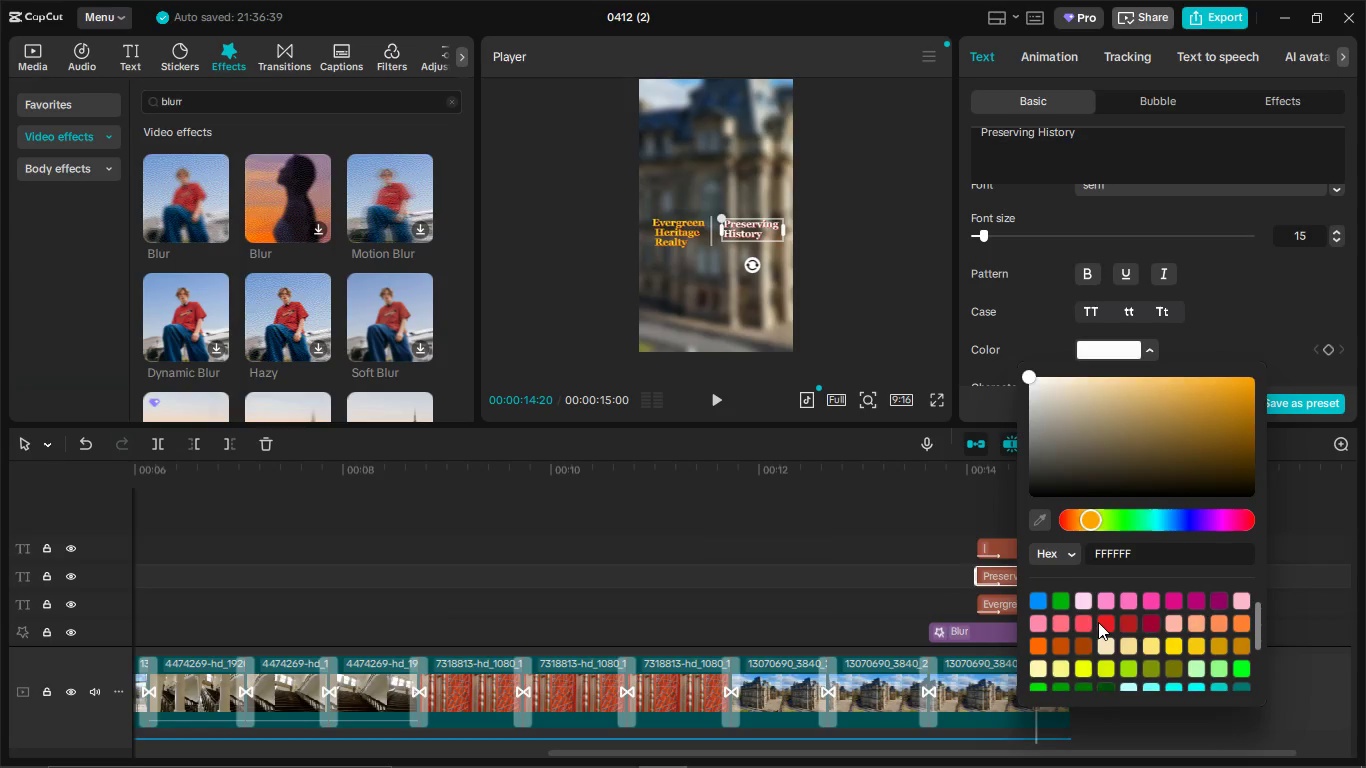 
scroll: coordinate [1098, 622], scroll_direction: up, amount: 2.0
 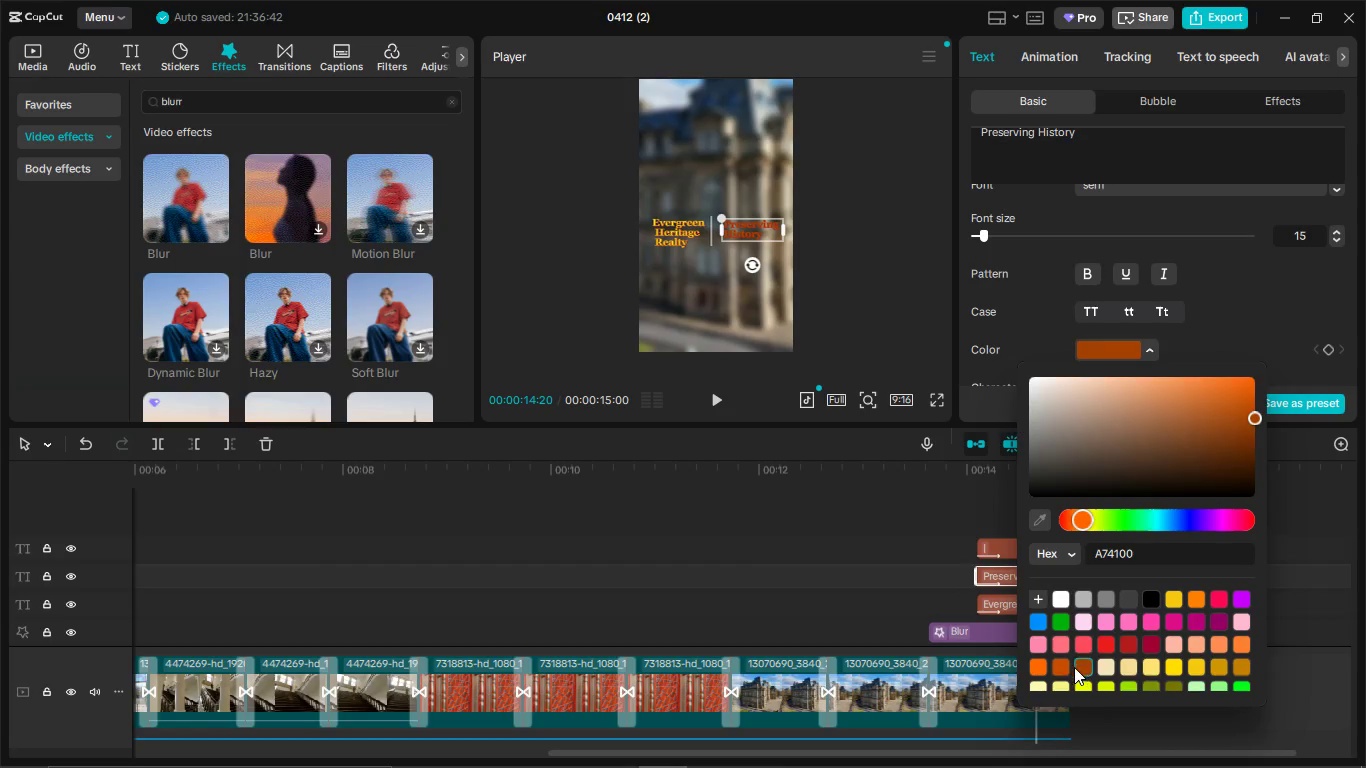 
left_click([1056, 663])
 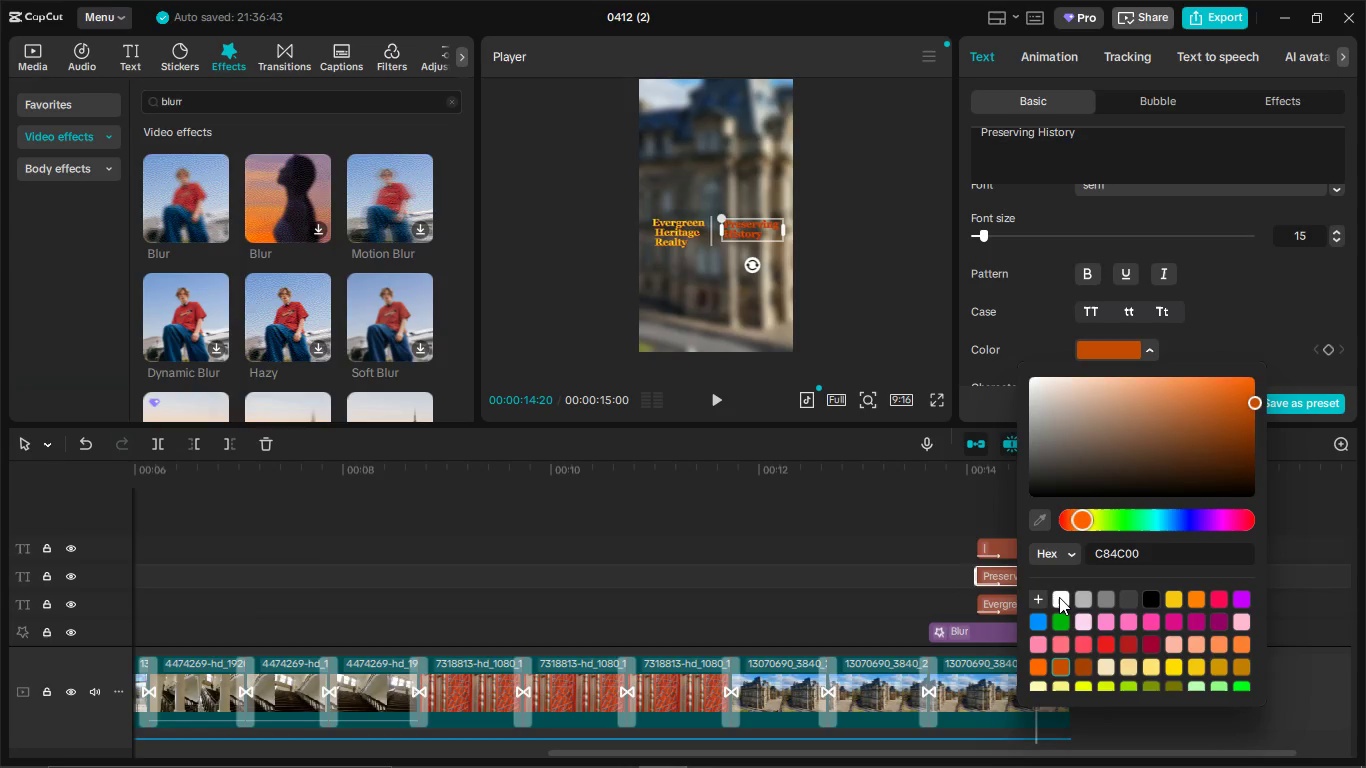 
left_click([1059, 597])
 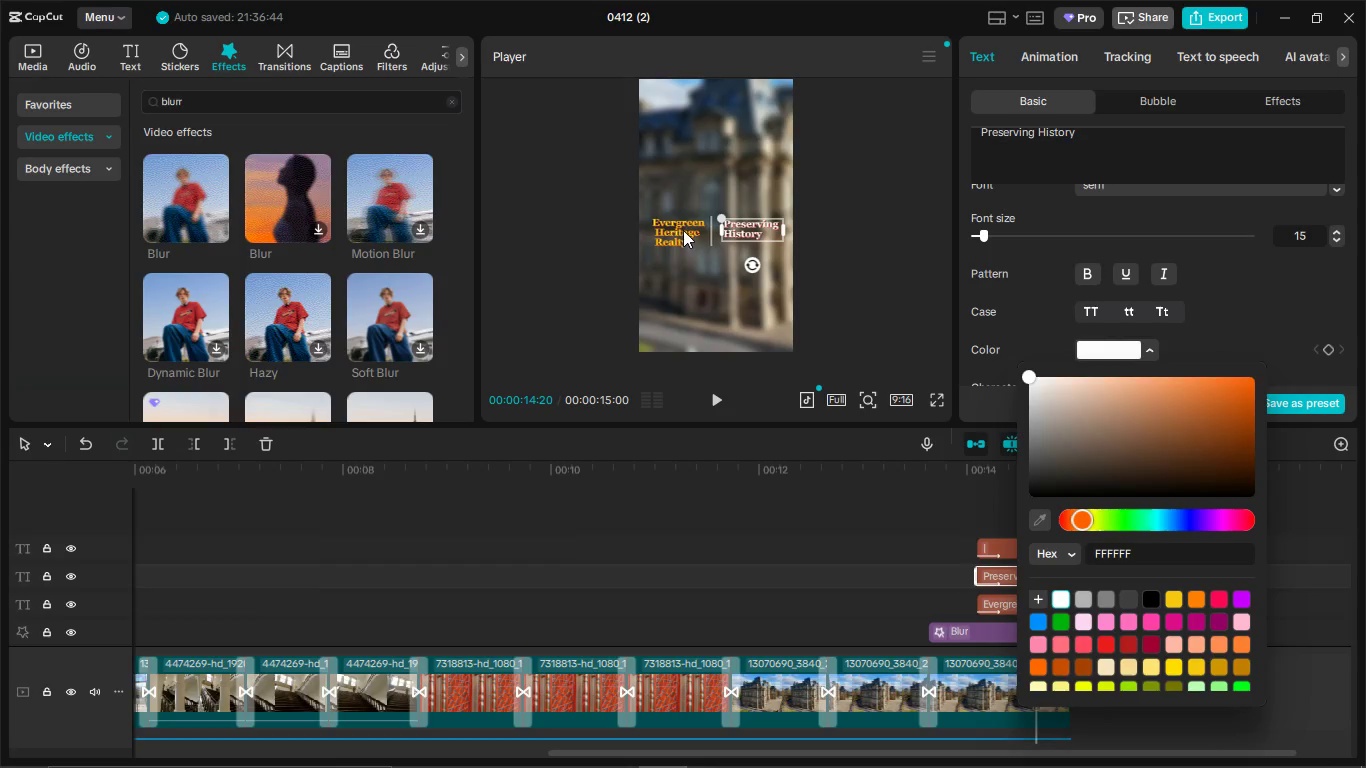 
left_click([683, 230])
 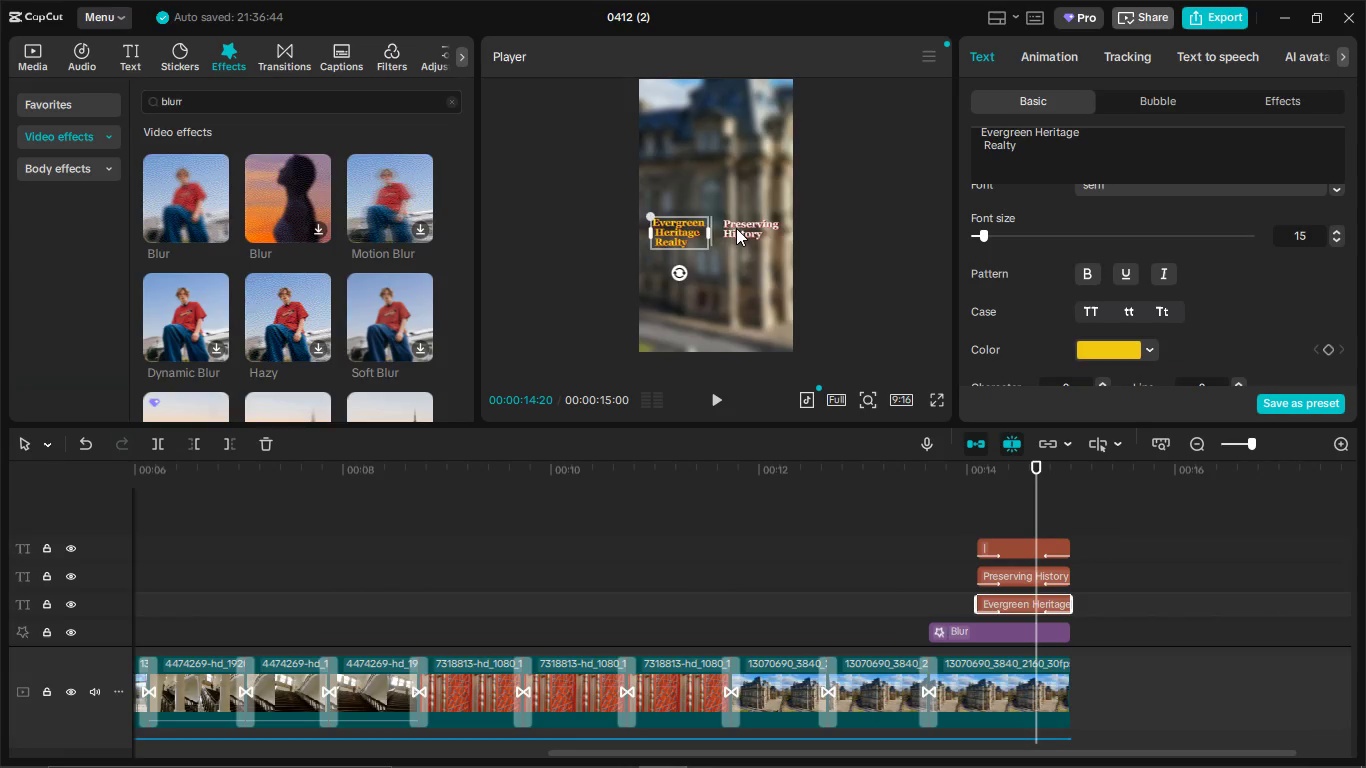 
left_click([736, 228])
 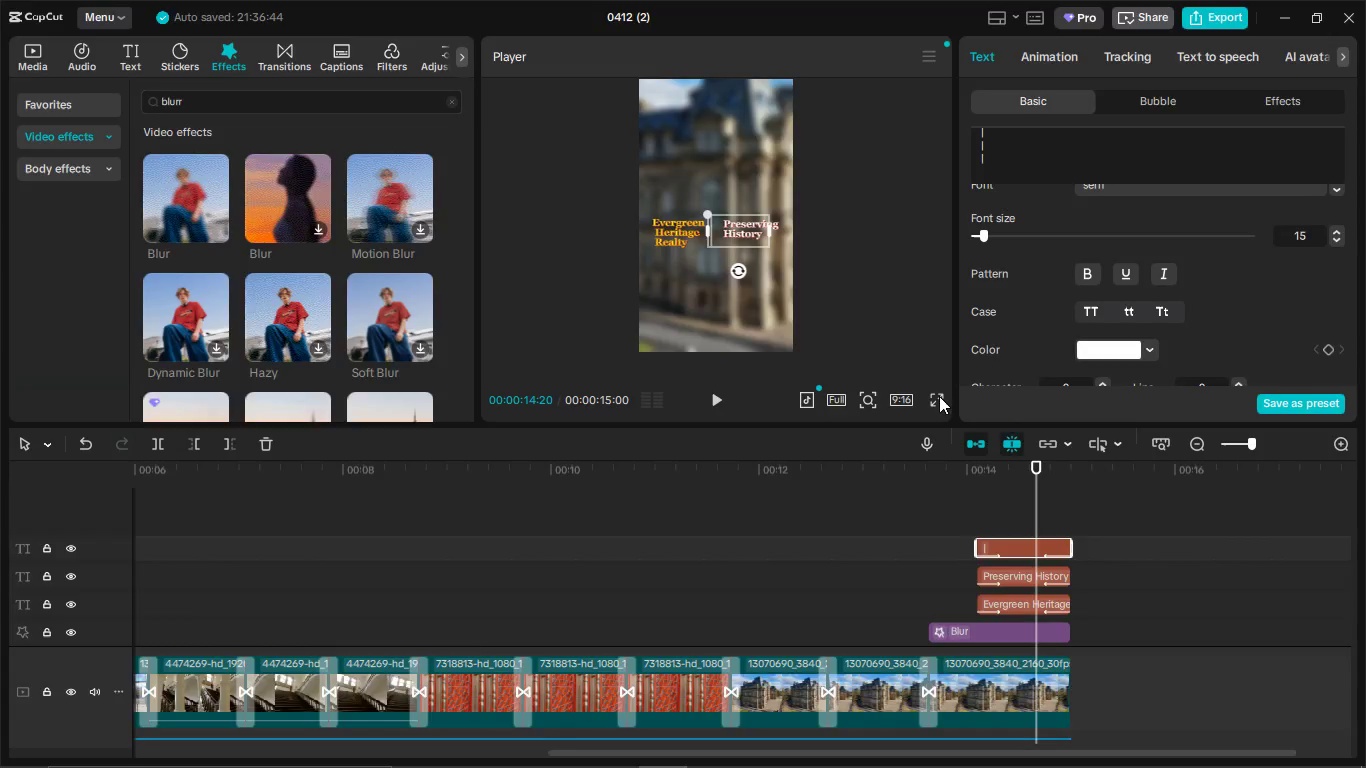 
left_click([939, 396])
 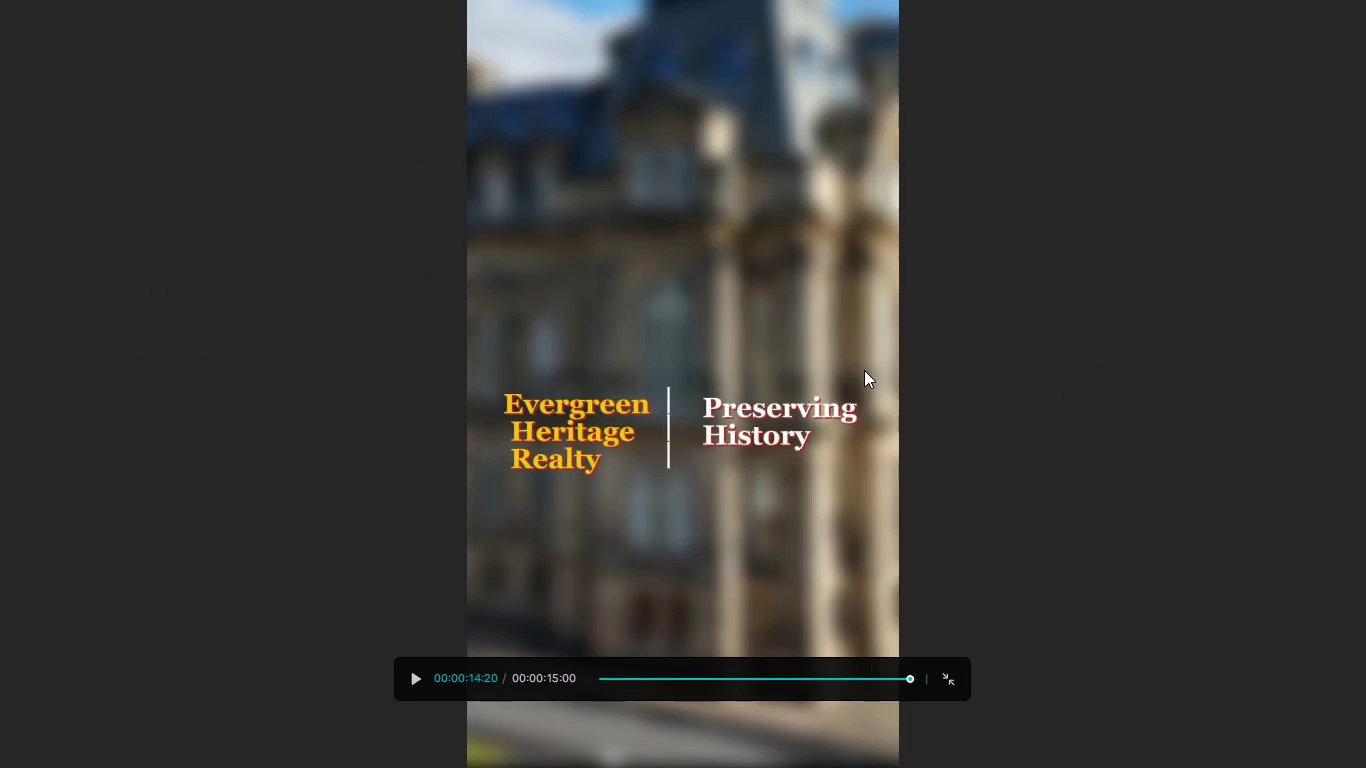 
key(Escape)
 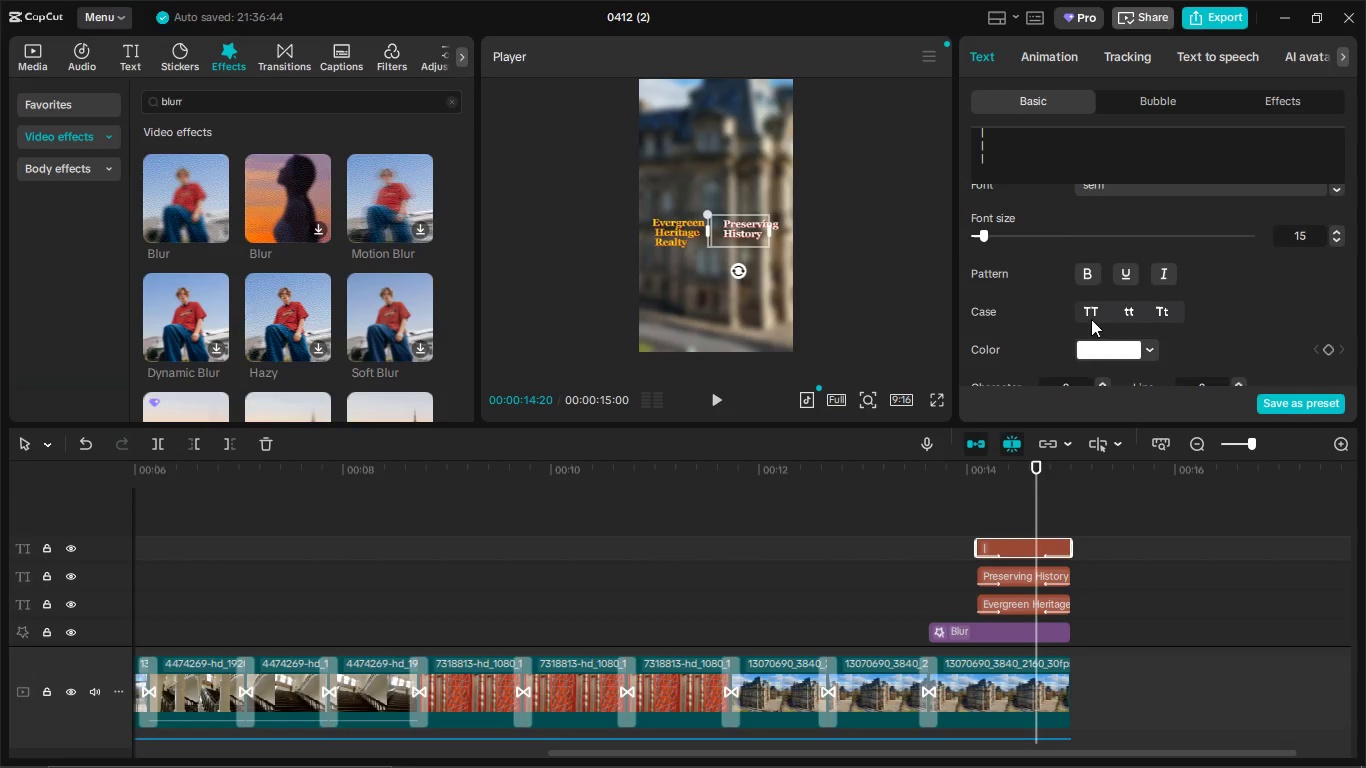 
scroll: coordinate [1101, 268], scroll_direction: down, amount: 26.0
 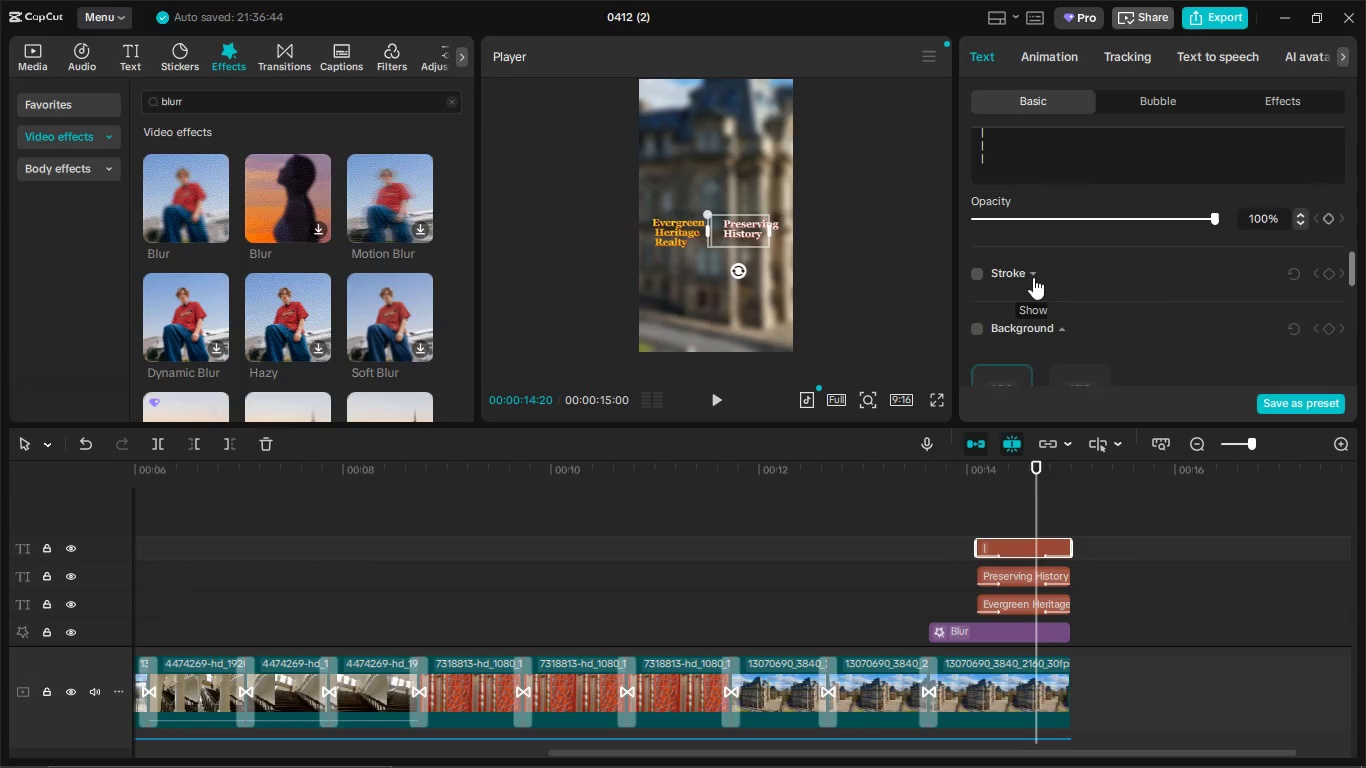 
left_click([1033, 277])
 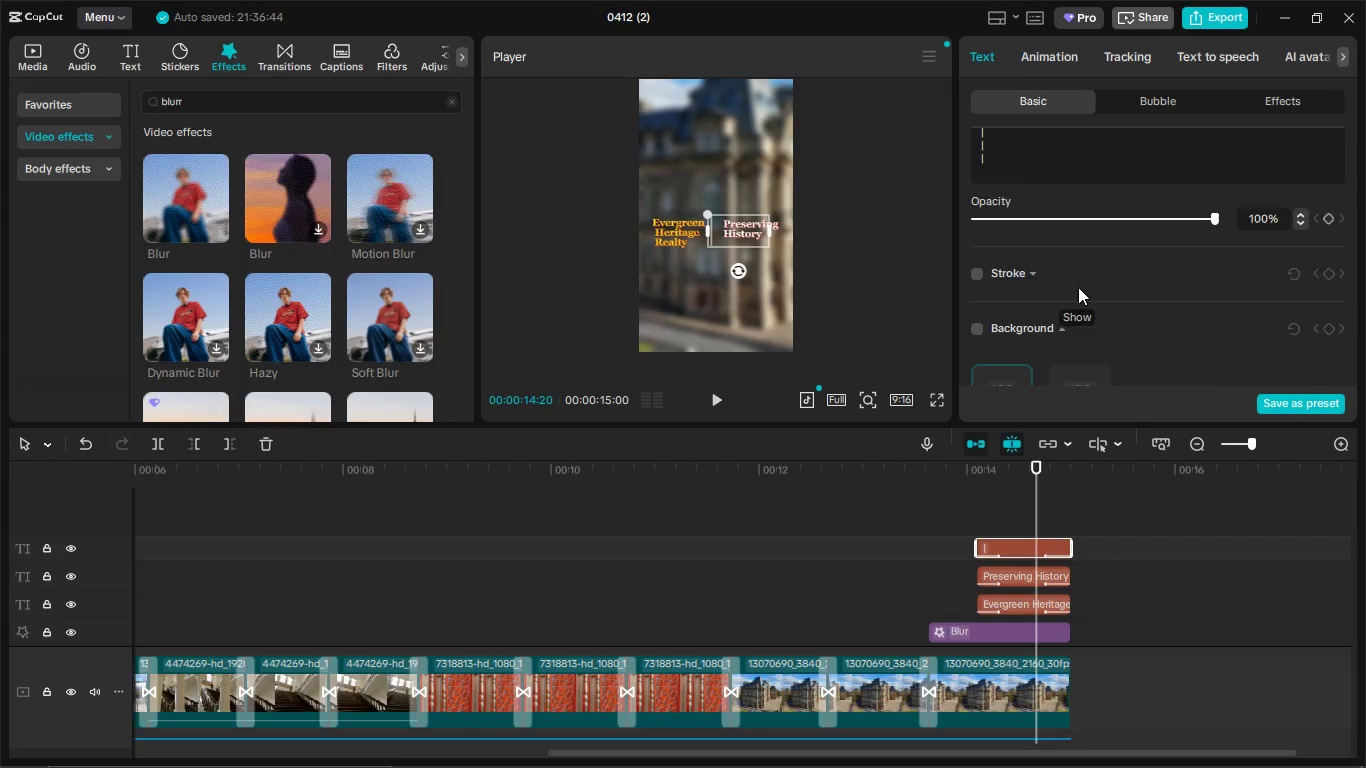 
scroll: coordinate [1077, 291], scroll_direction: down, amount: 35.0
 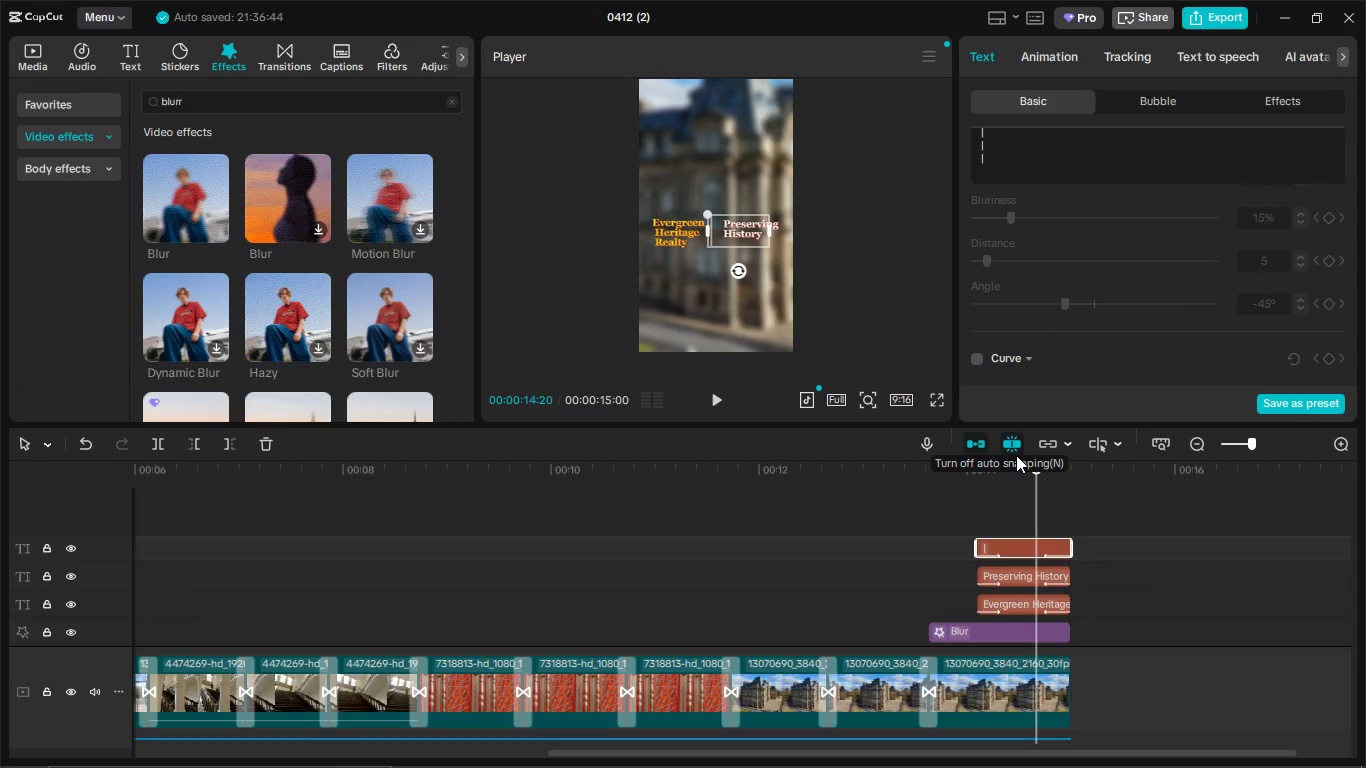 
wait(14.05)
 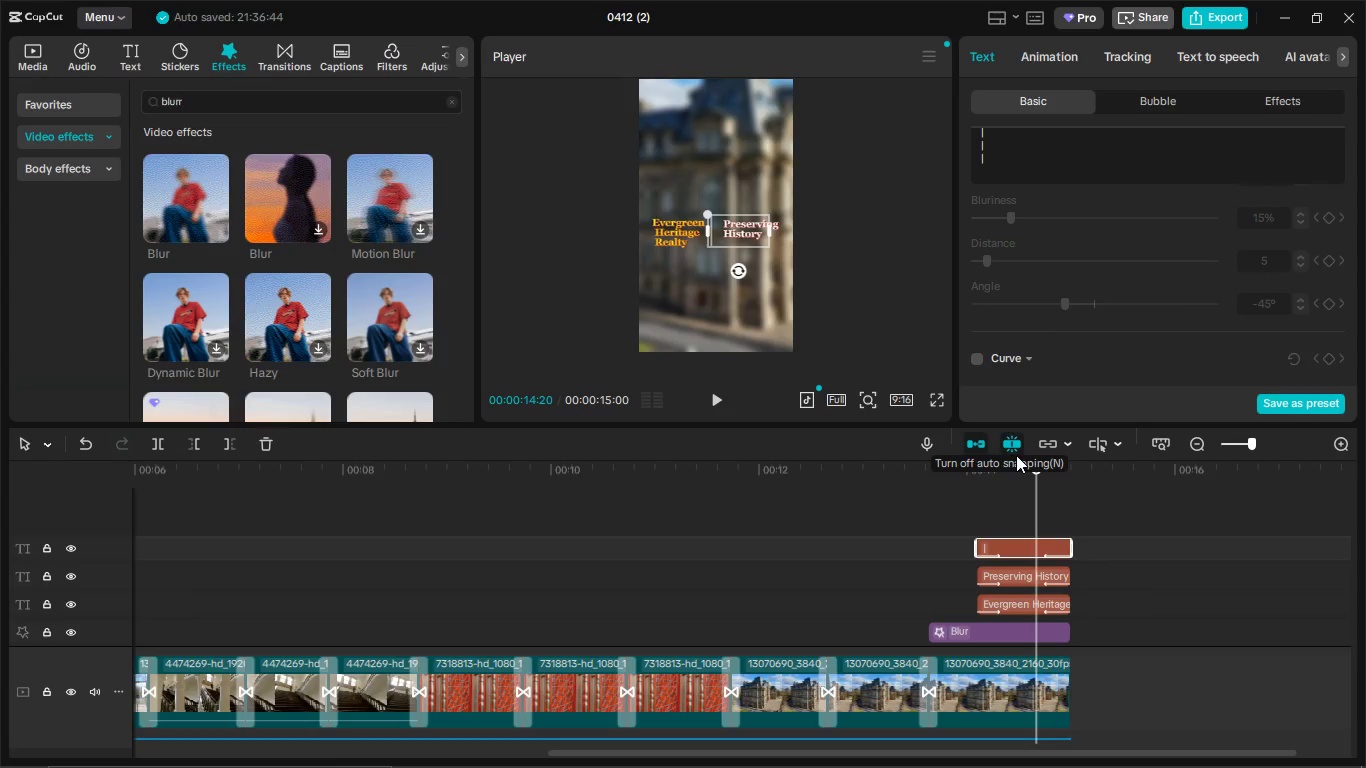 
left_click_drag(start_coordinate=[1036, 506], to_coordinate=[63, 595])
 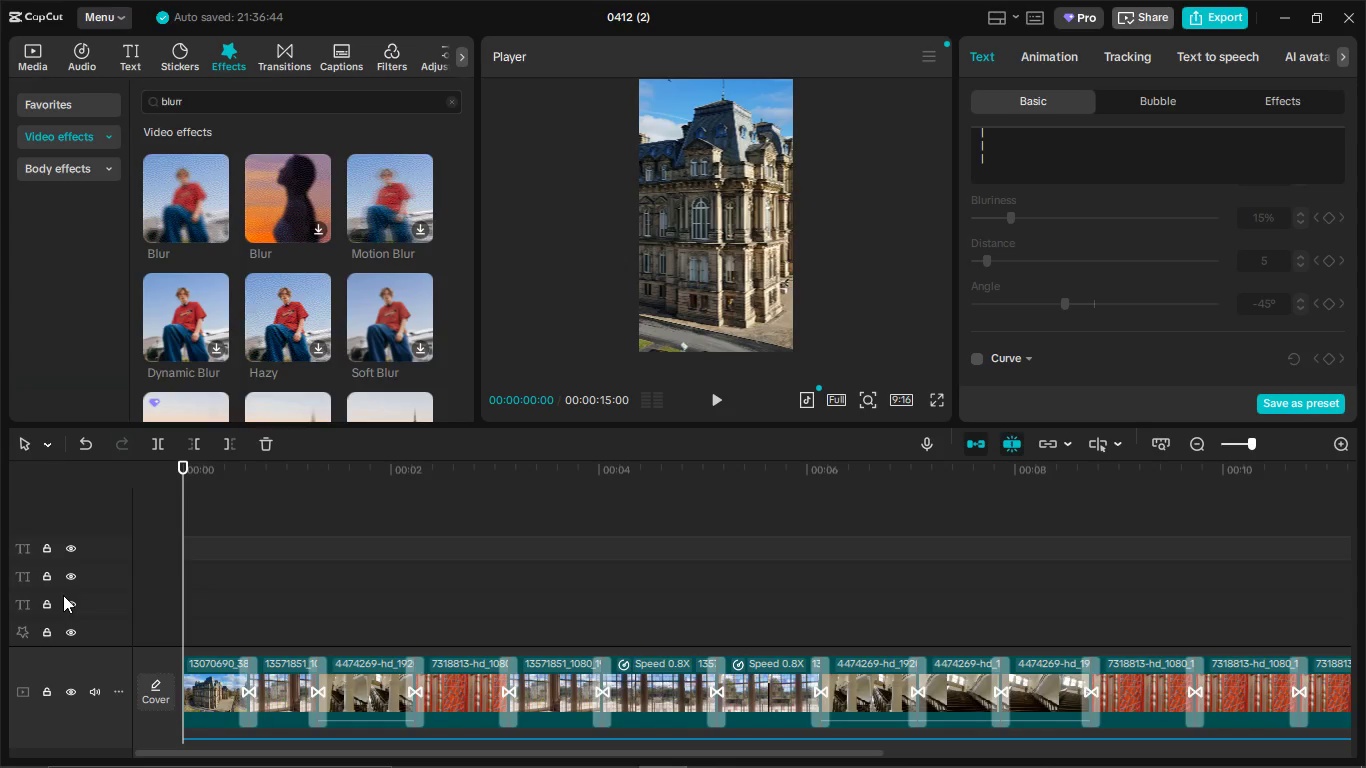 
wait(12.45)
 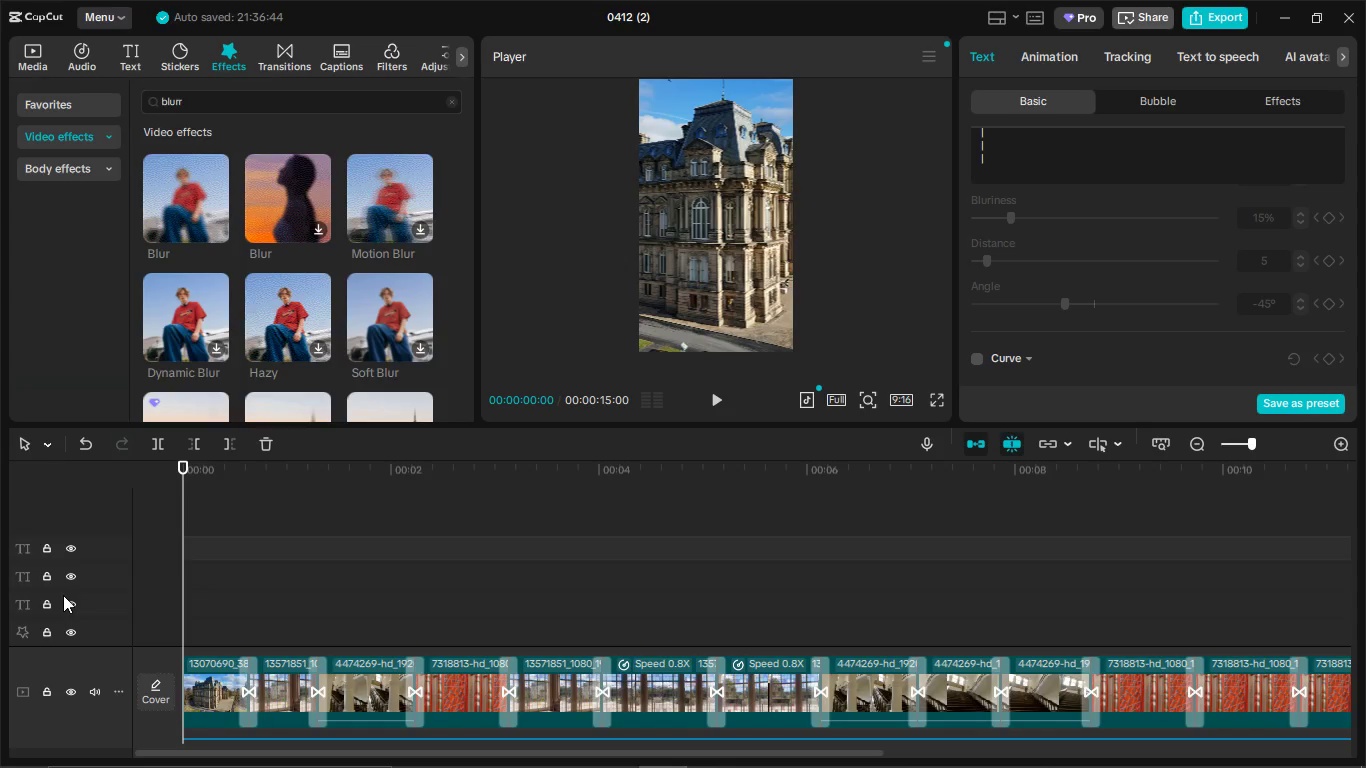 
left_click([717, 399])
 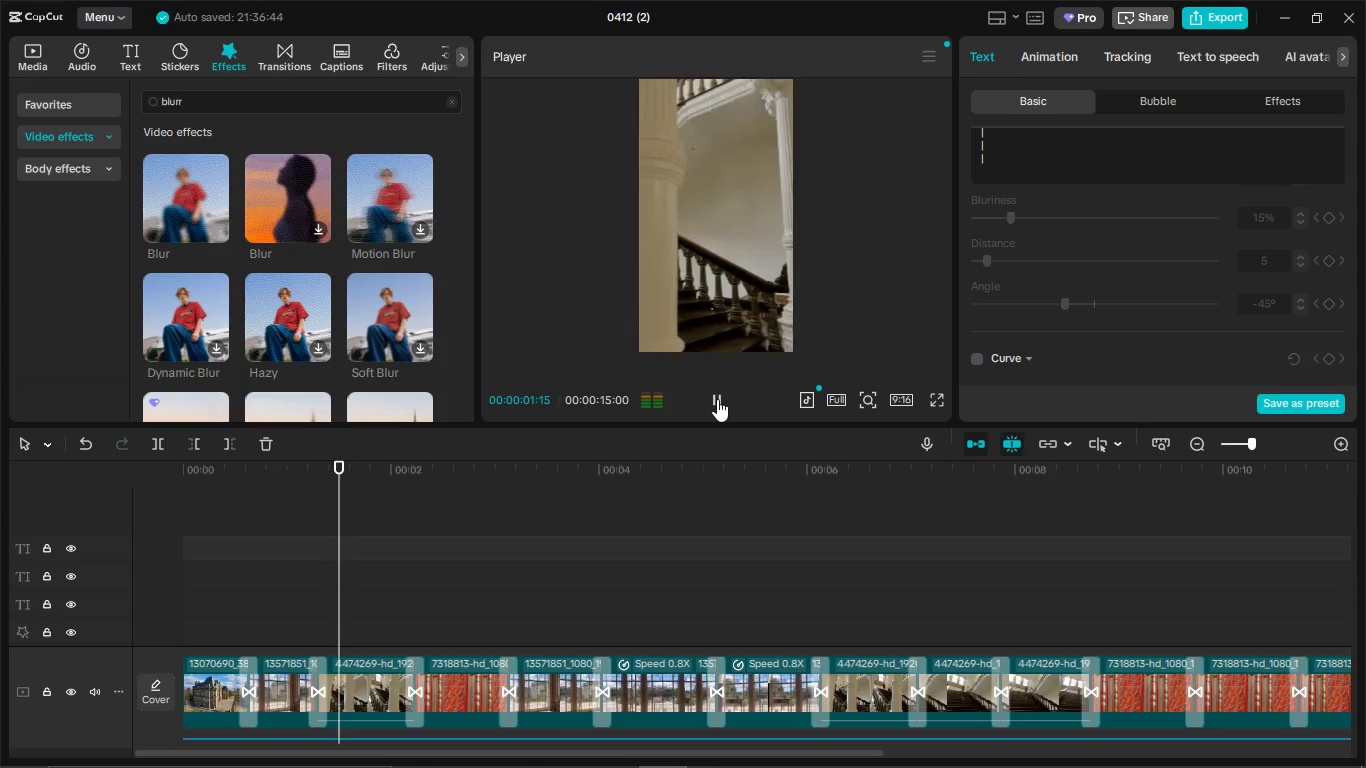 
left_click([717, 399])
 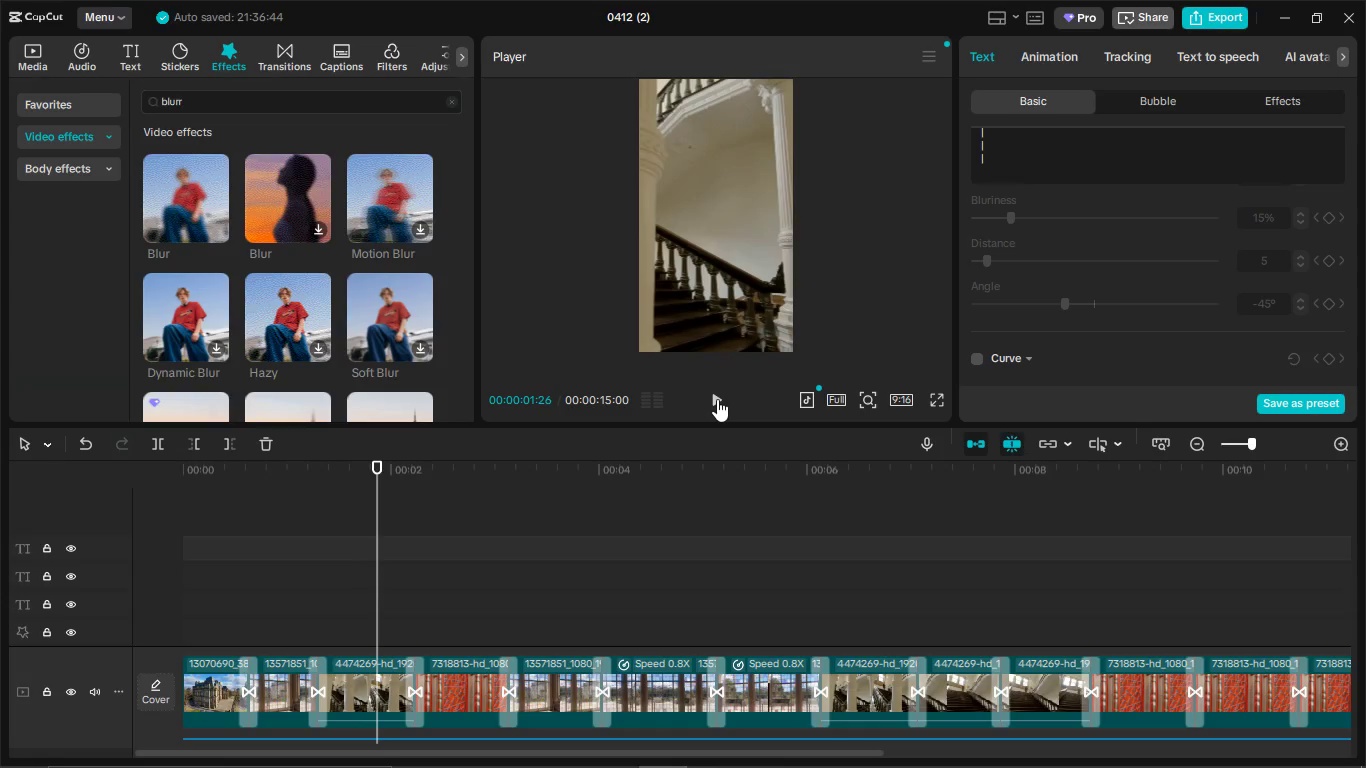 
wait(6.14)
 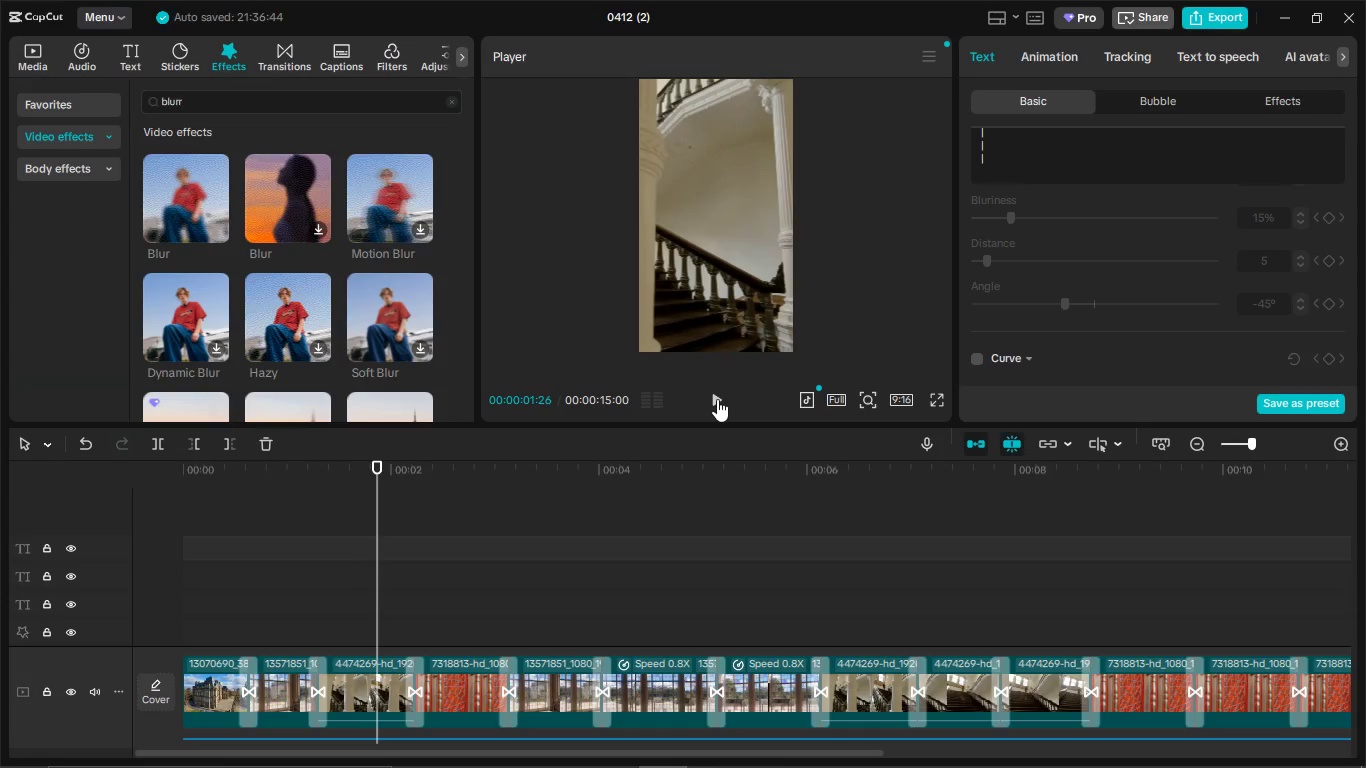 
left_click_drag(start_coordinate=[378, 601], to_coordinate=[122, 629])
 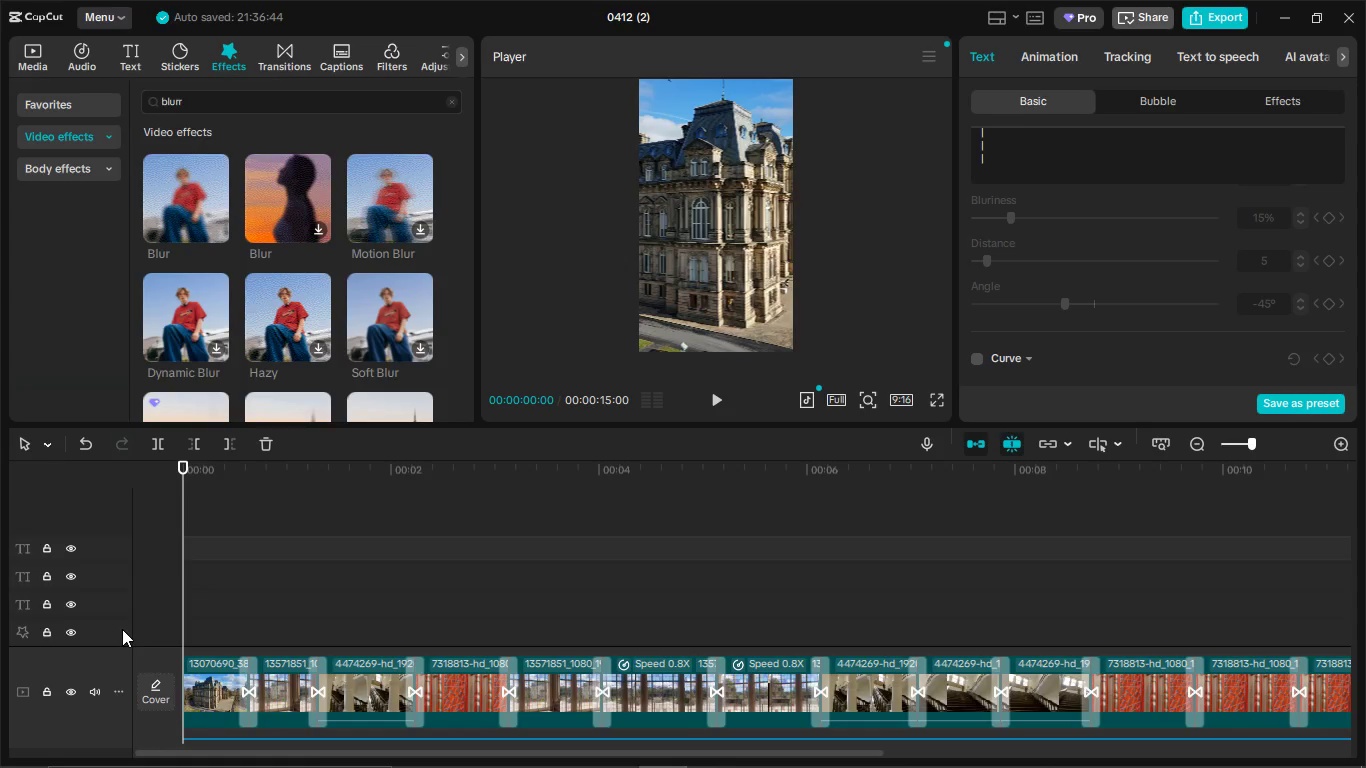 
wait(21.69)
 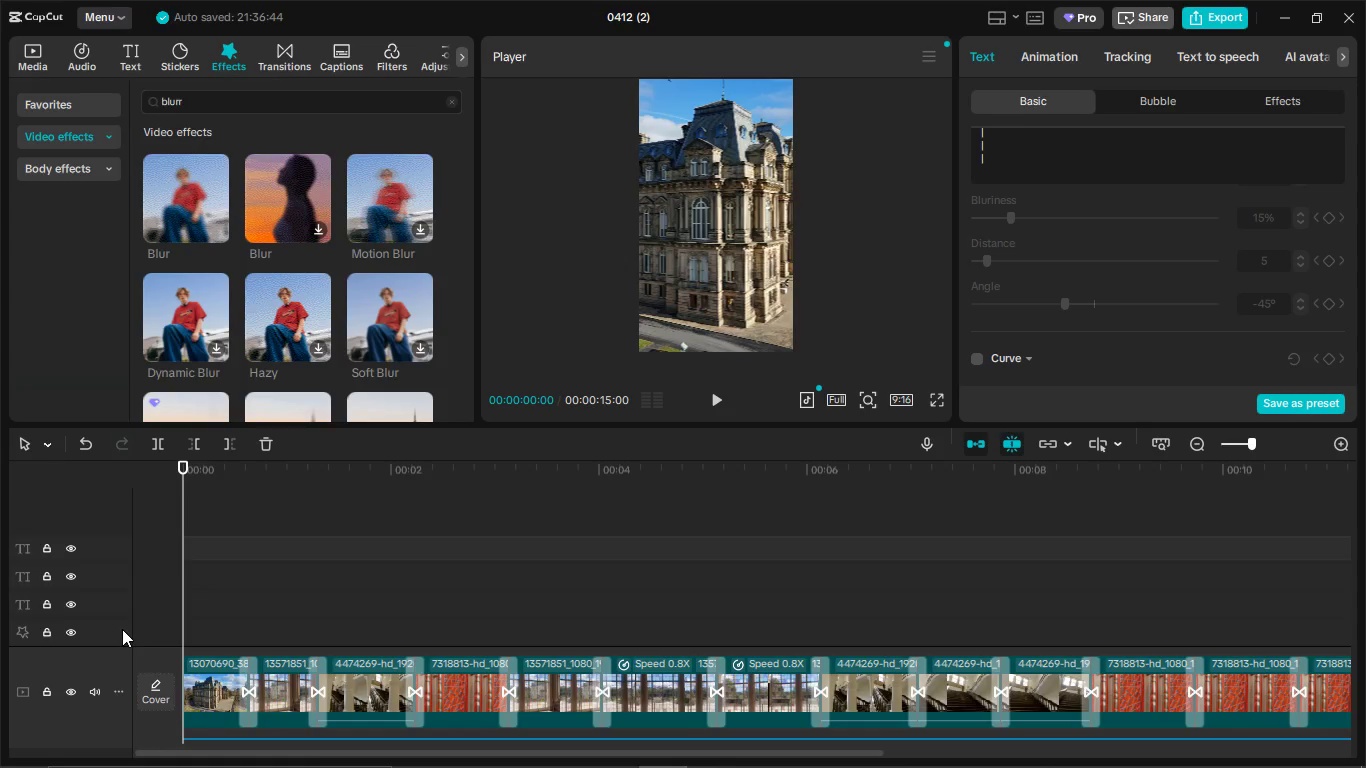 
left_click([722, 400])
 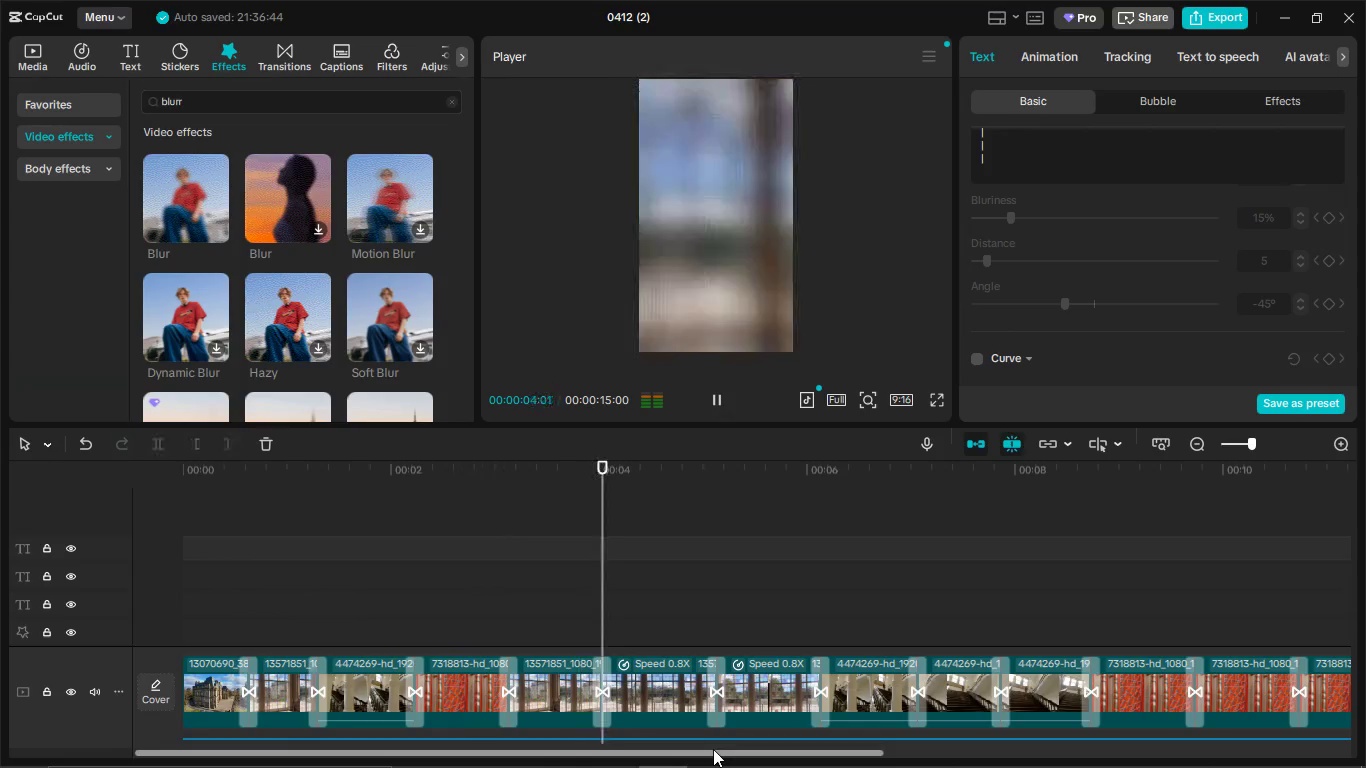 
wait(5.33)
 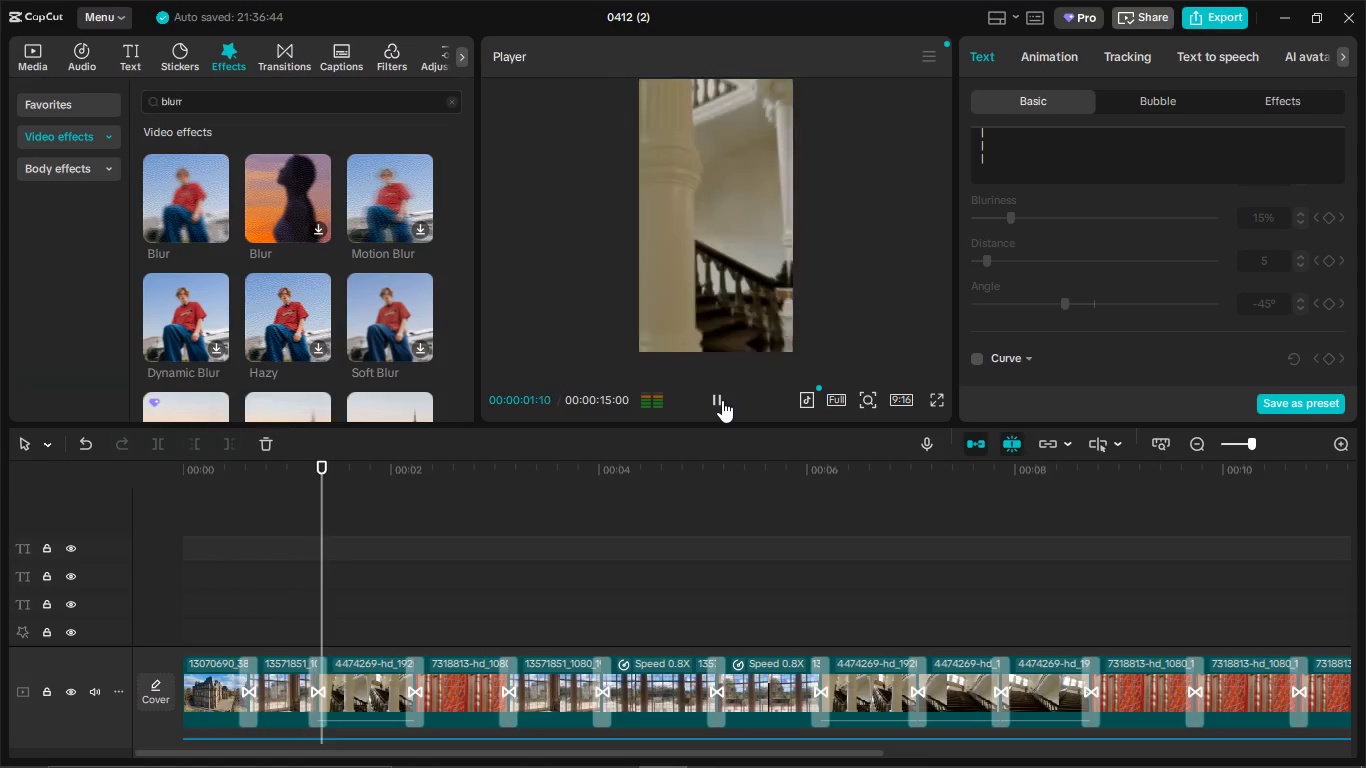 
left_click_drag(start_coordinate=[713, 749], to_coordinate=[798, 764])
 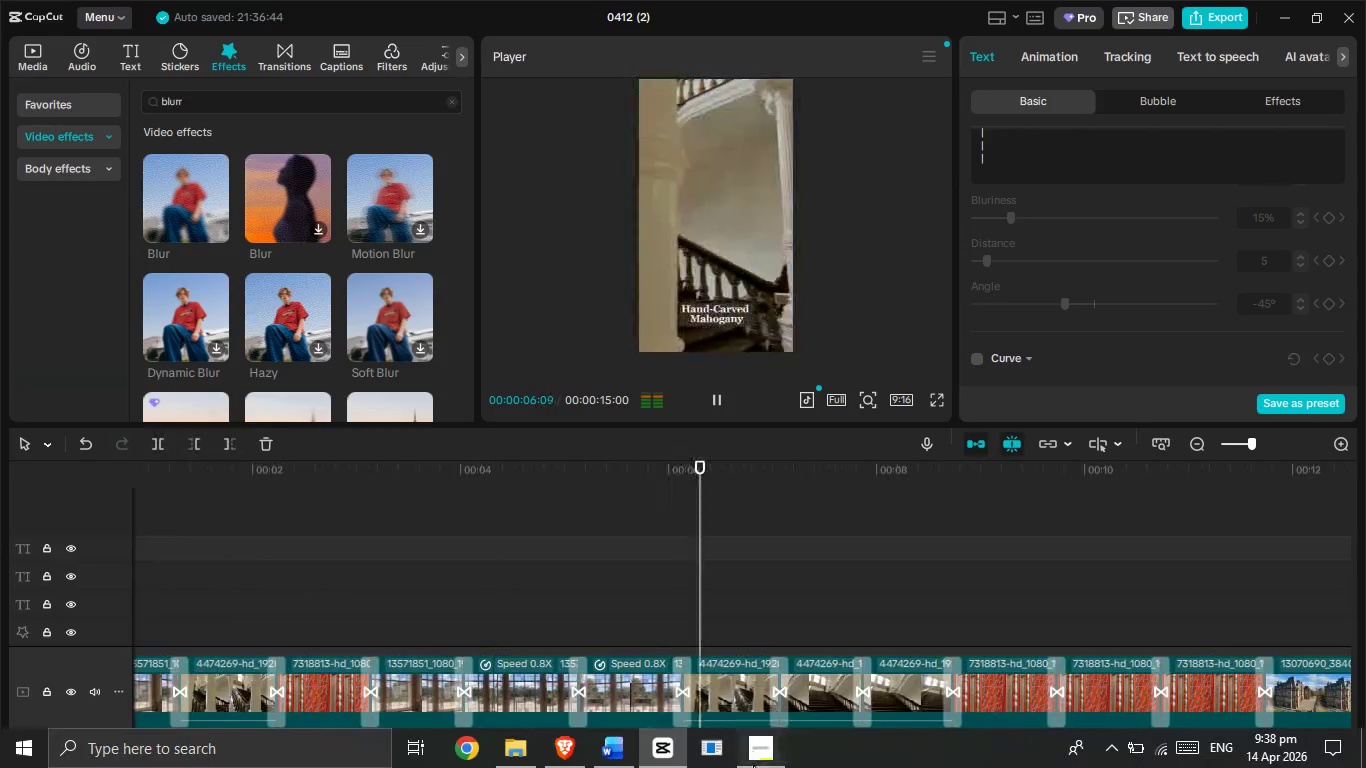 
left_click([753, 765])